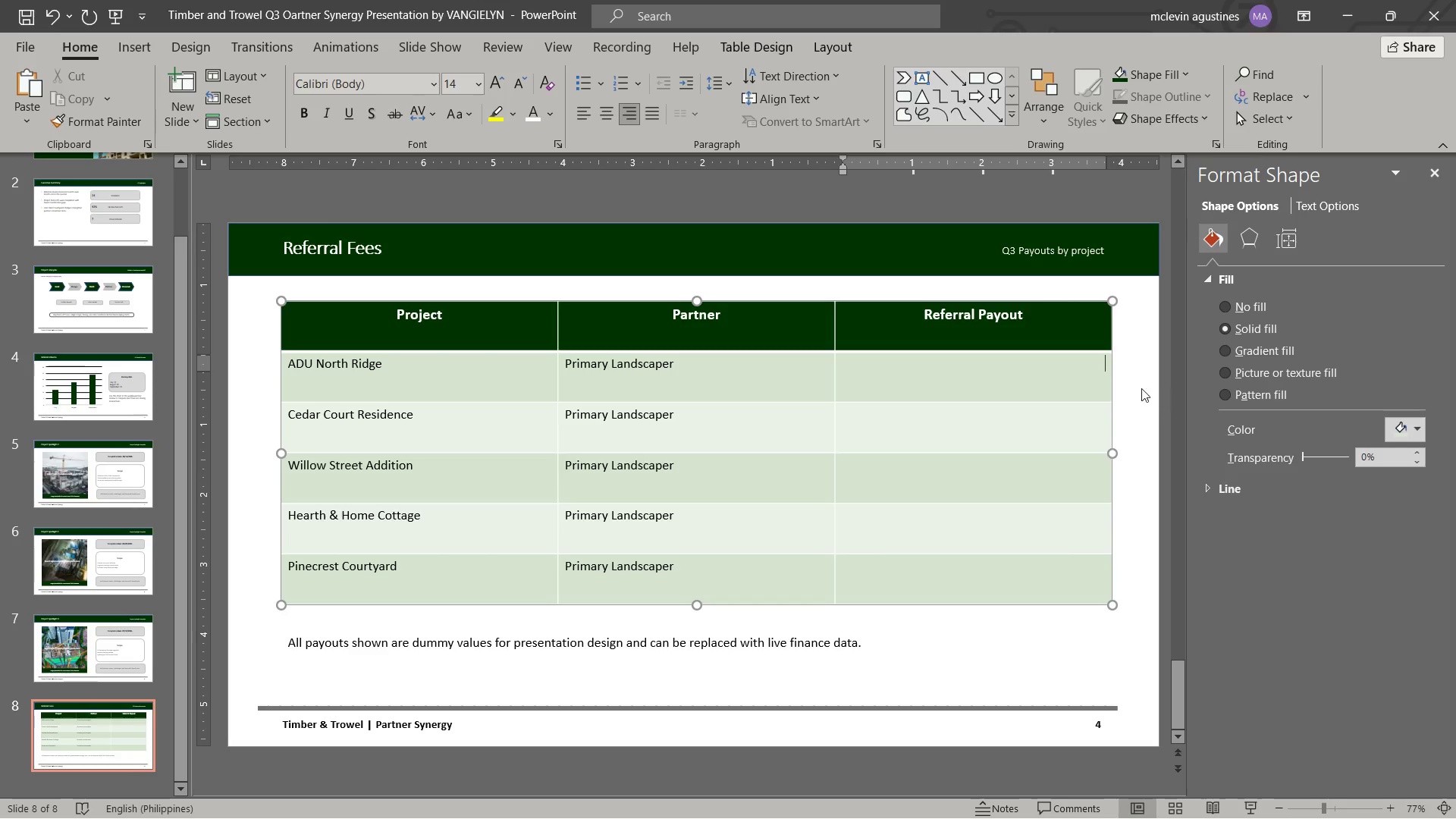 
left_click([1111, 384])
 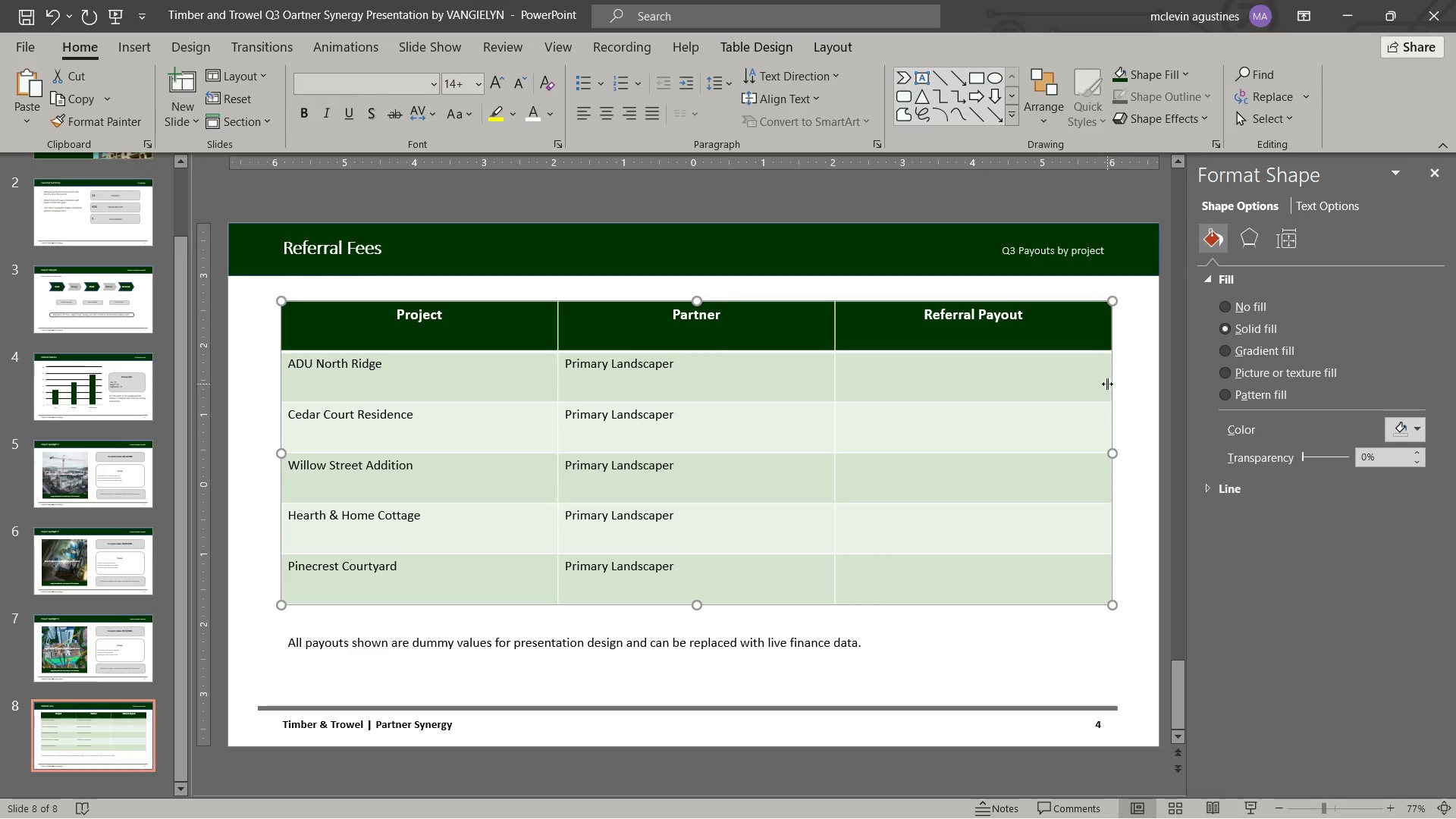 
left_click_drag(start_coordinate=[1108, 384], to_coordinate=[1107, 400])
 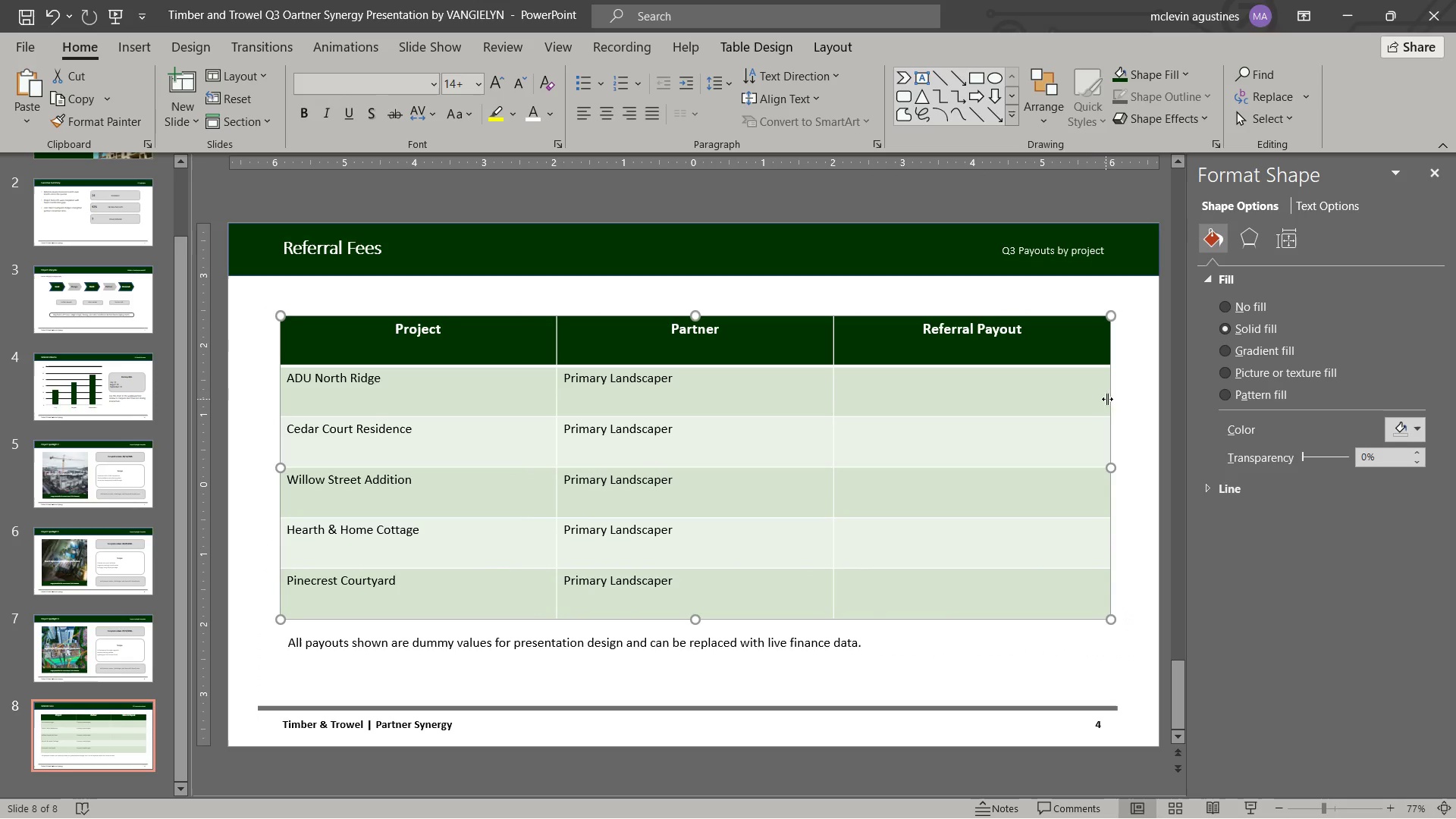 
left_click([1109, 399])
 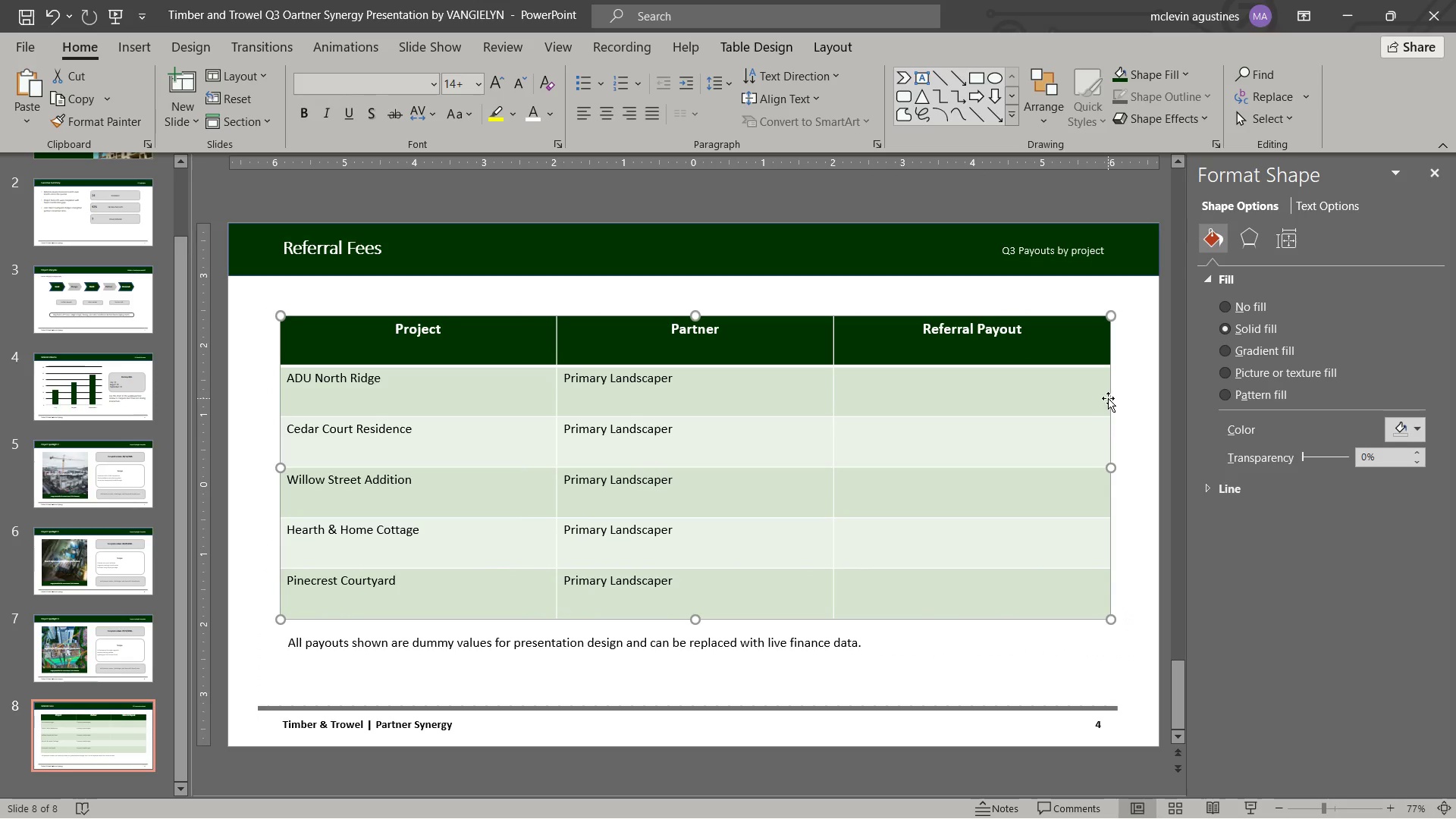 
left_click_drag(start_coordinate=[1106, 398], to_coordinate=[1108, 403])
 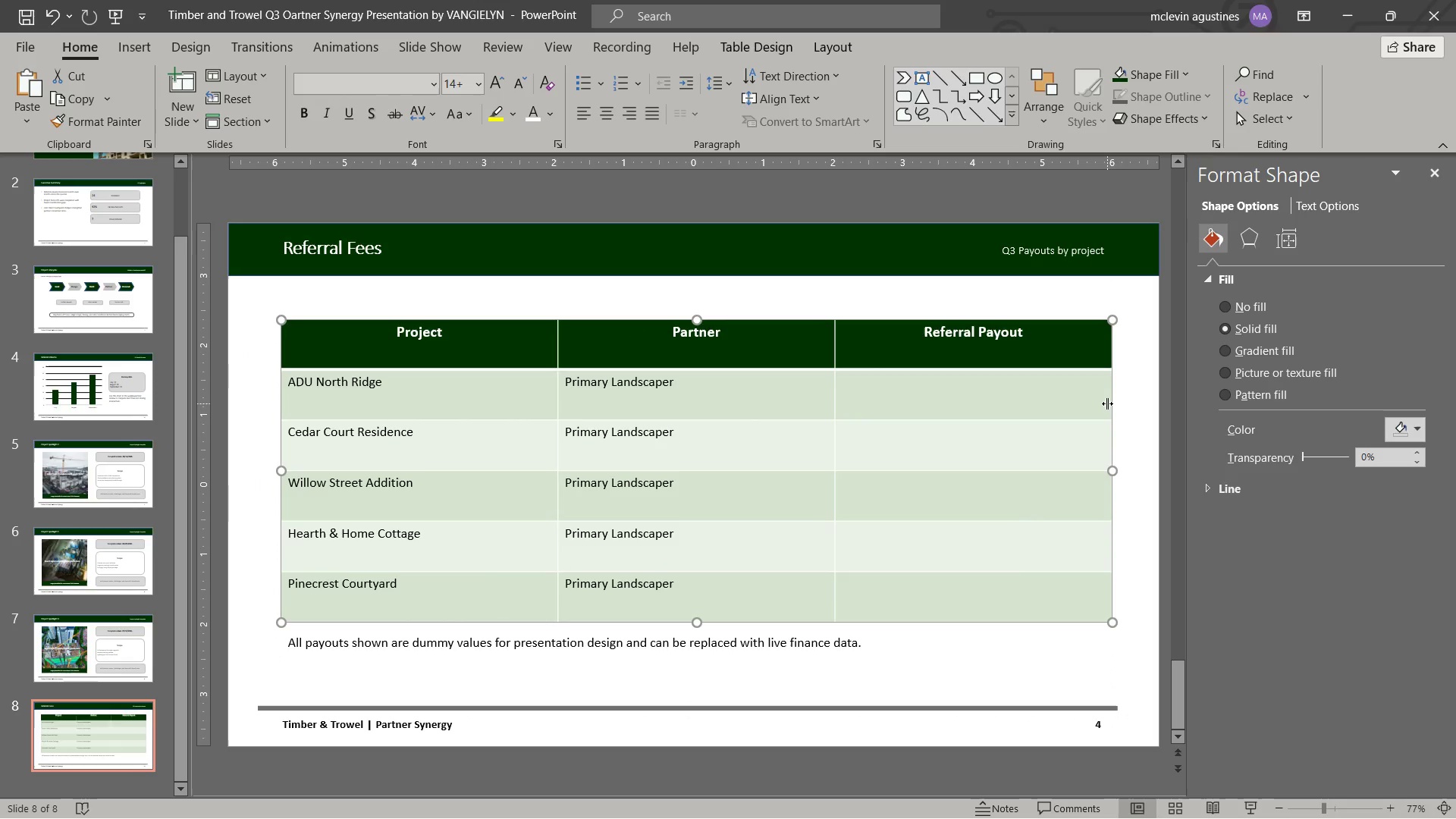 
left_click_drag(start_coordinate=[1107, 403], to_coordinate=[1119, 405])
 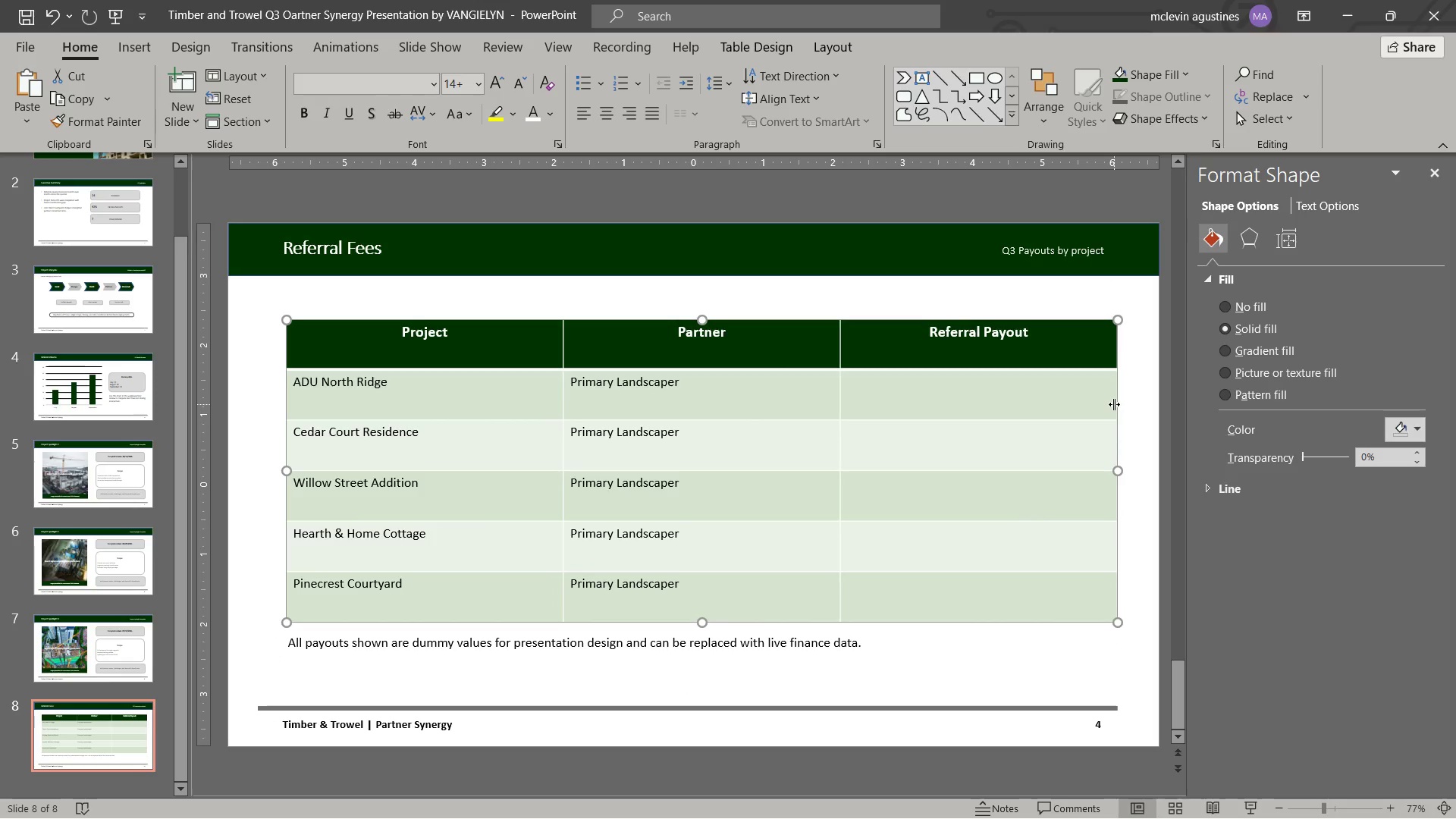 
left_click_drag(start_coordinate=[1114, 404], to_coordinate=[1105, 404])
 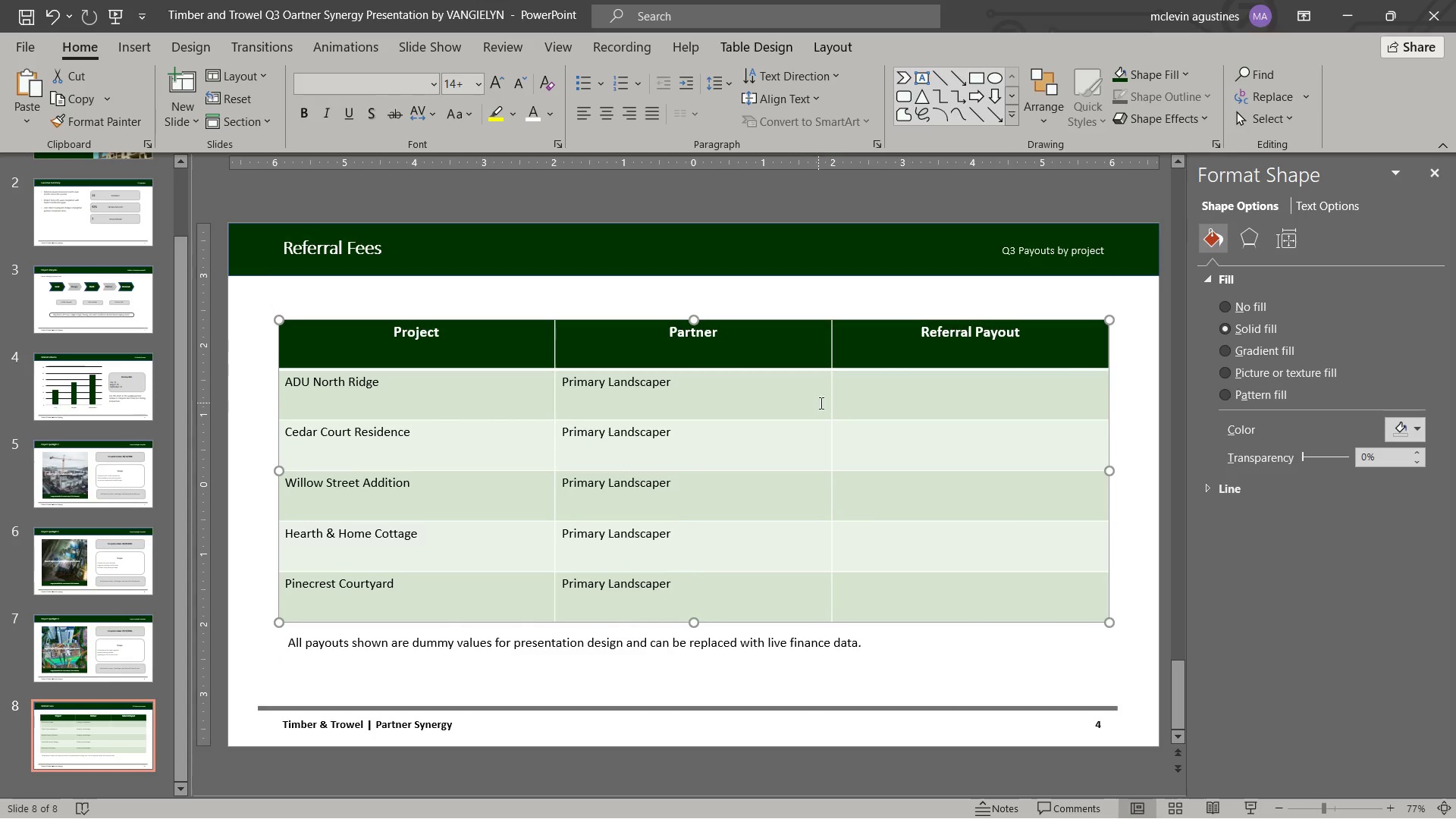 
left_click_drag(start_coordinate=[828, 403], to_coordinate=[922, 412])
 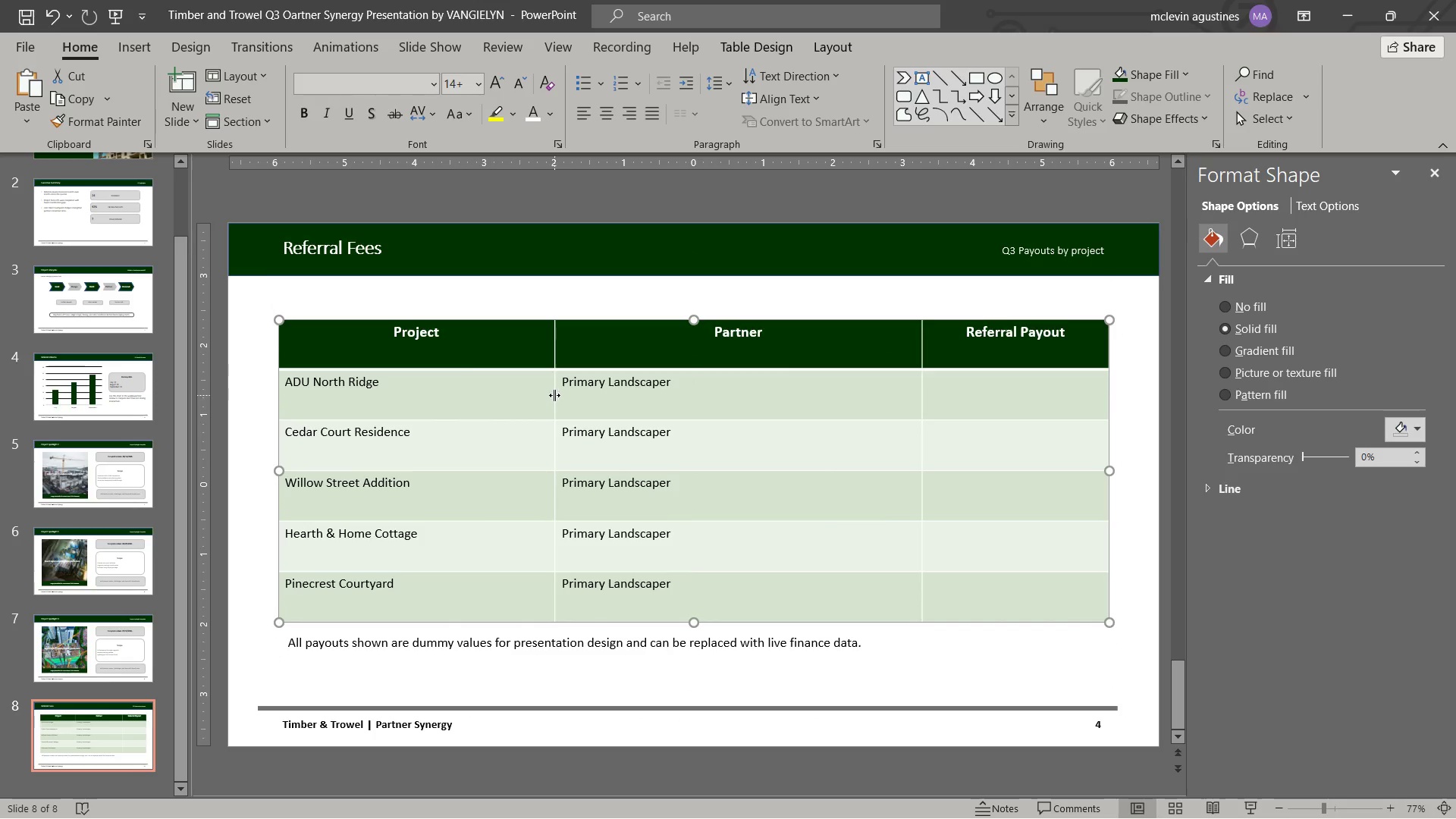 
left_click_drag(start_coordinate=[554, 396], to_coordinate=[592, 403])
 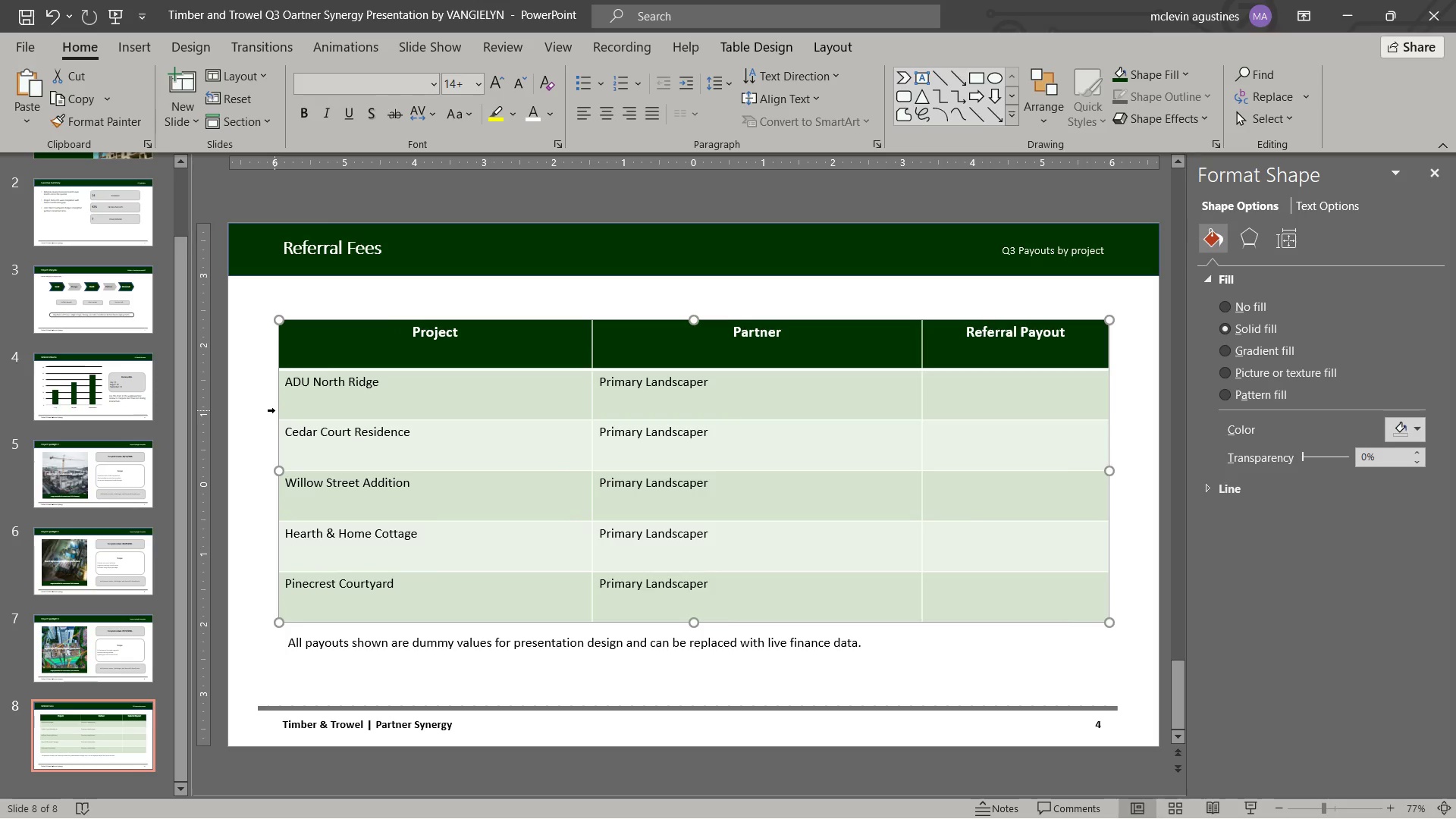 
left_click([281, 410])
 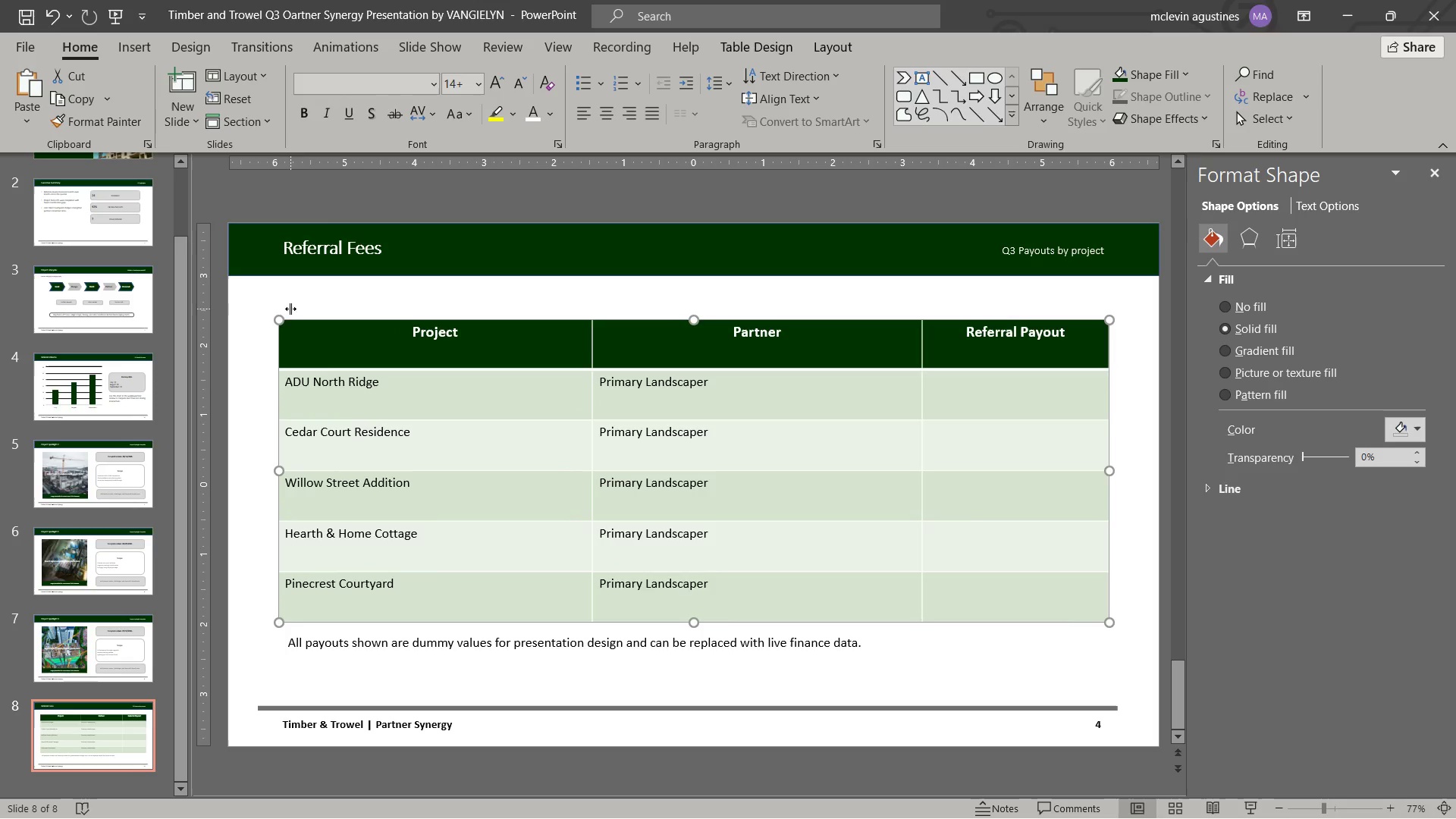 
left_click_drag(start_coordinate=[278, 469], to_coordinate=[329, 469])
 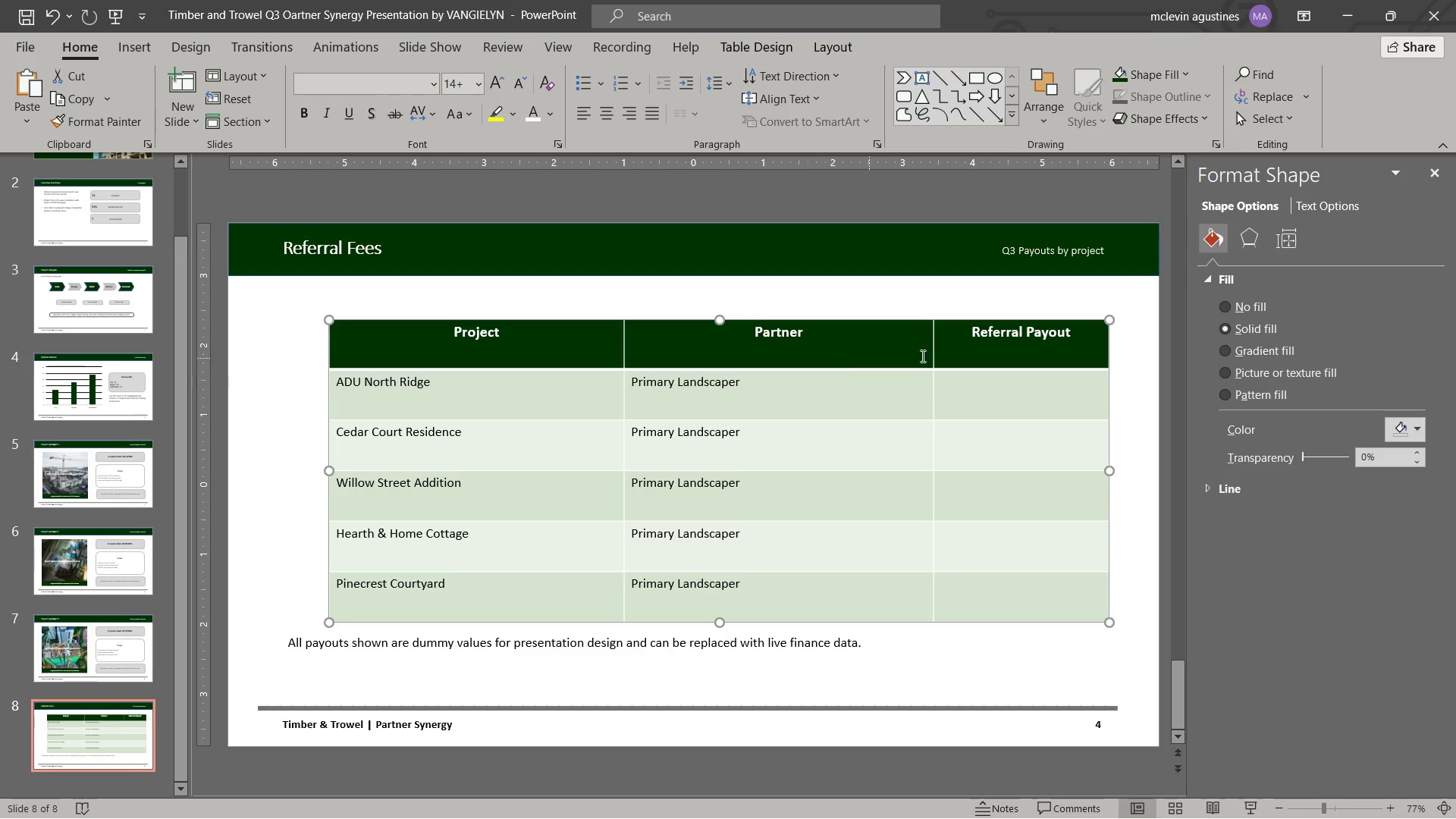 
left_click_drag(start_coordinate=[864, 322], to_coordinate=[828, 319])
 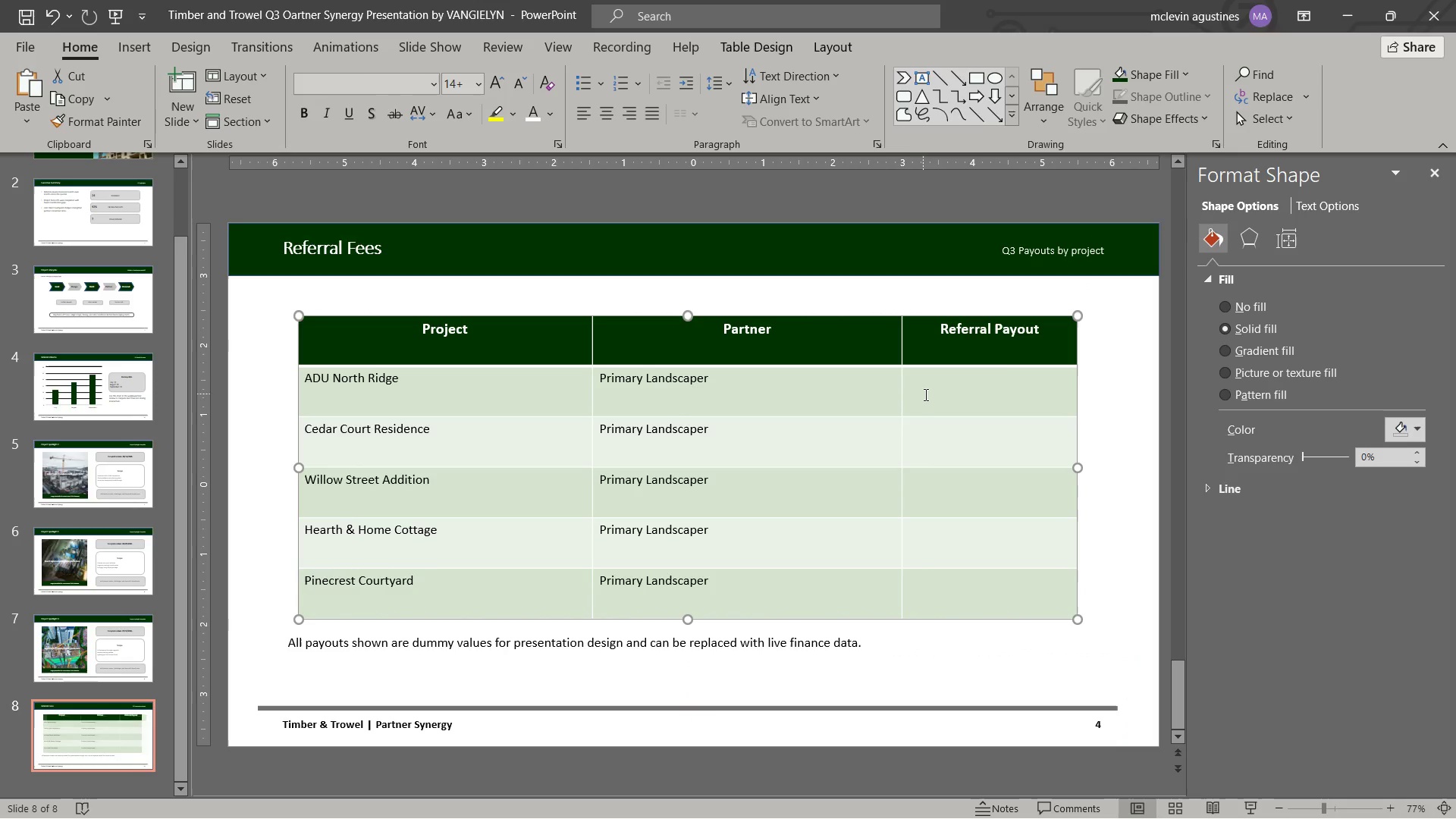 
left_click([924, 394])
 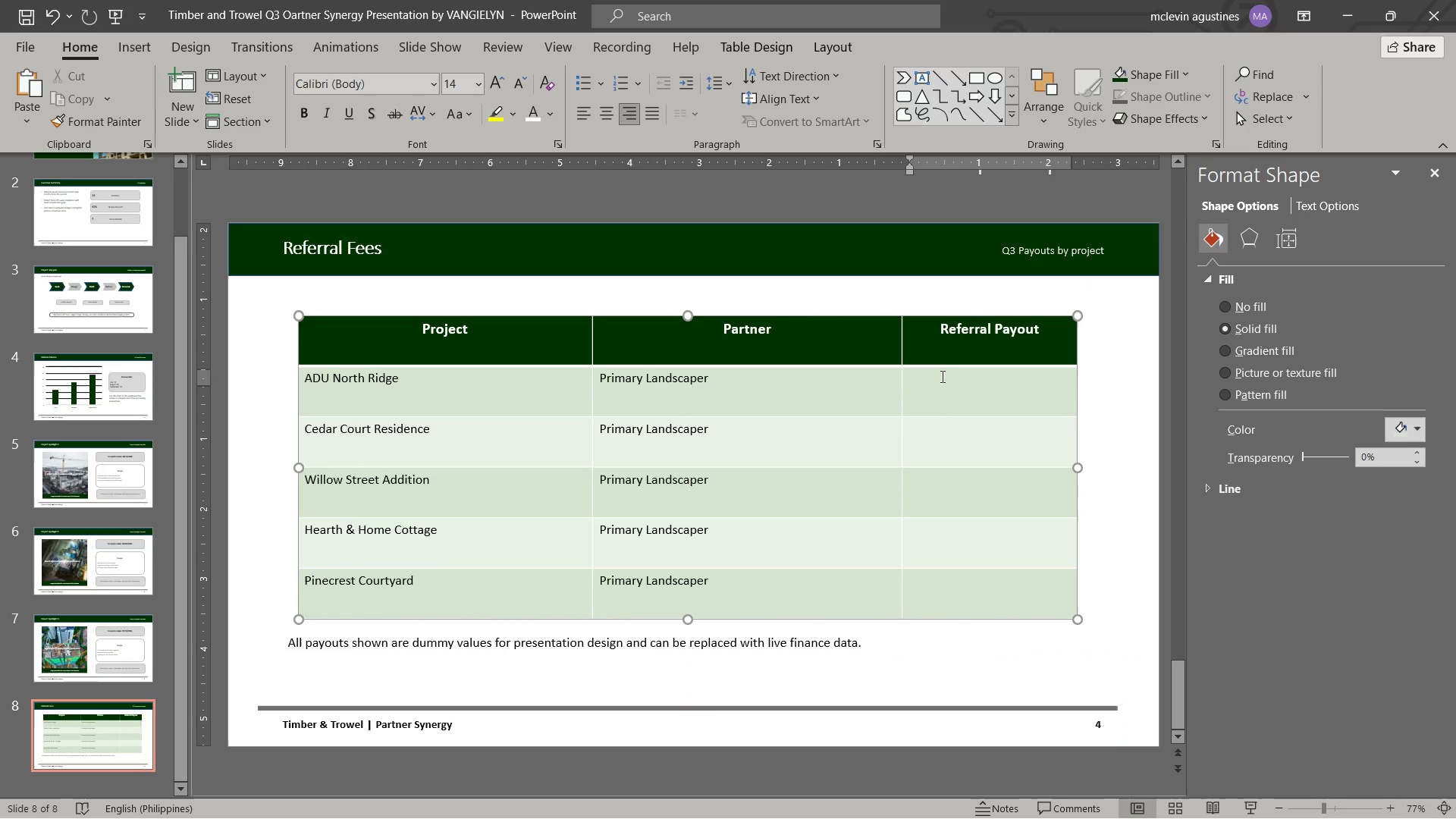 
key(Shift+4)
 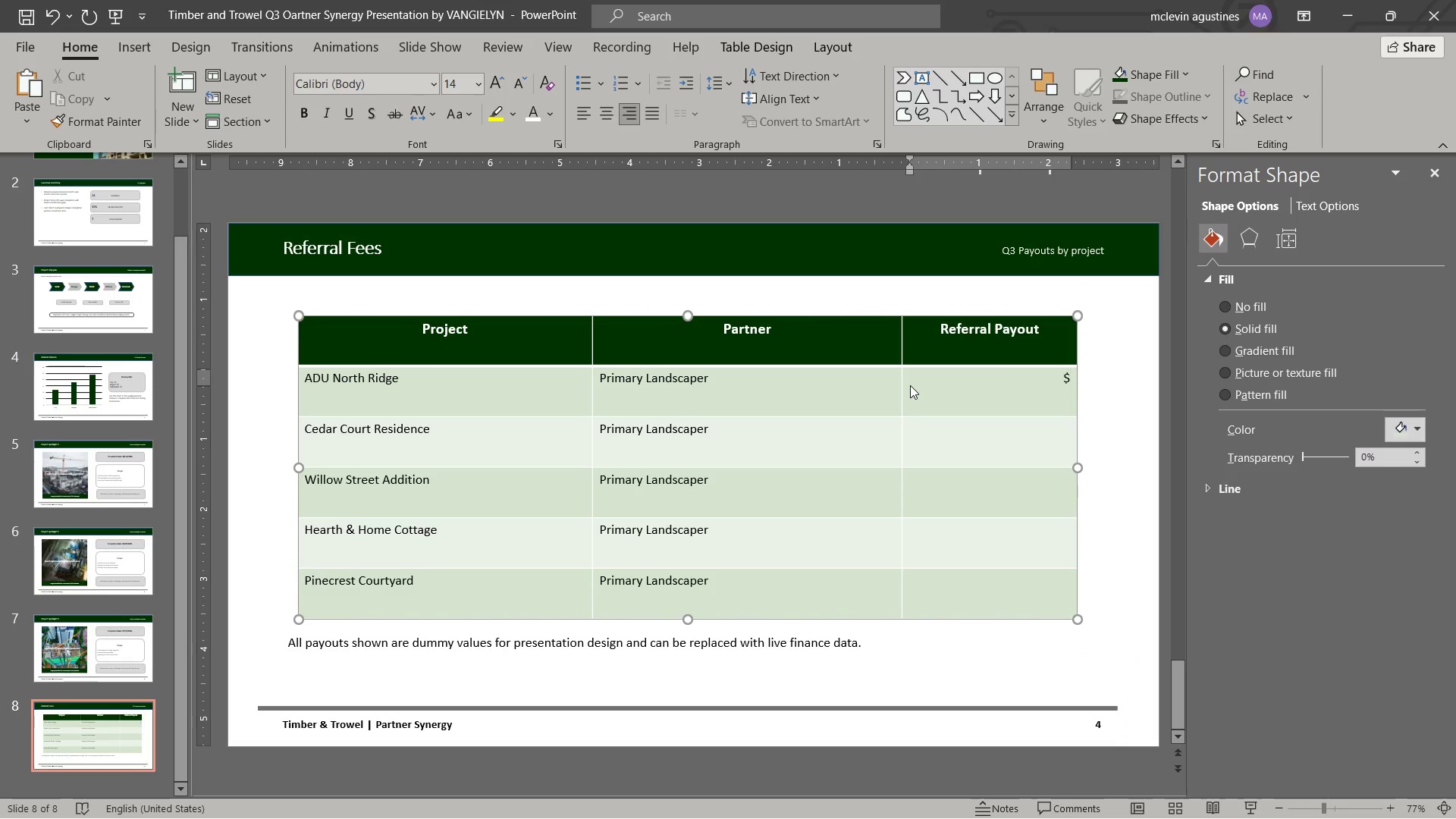 
key(Numpad2)
 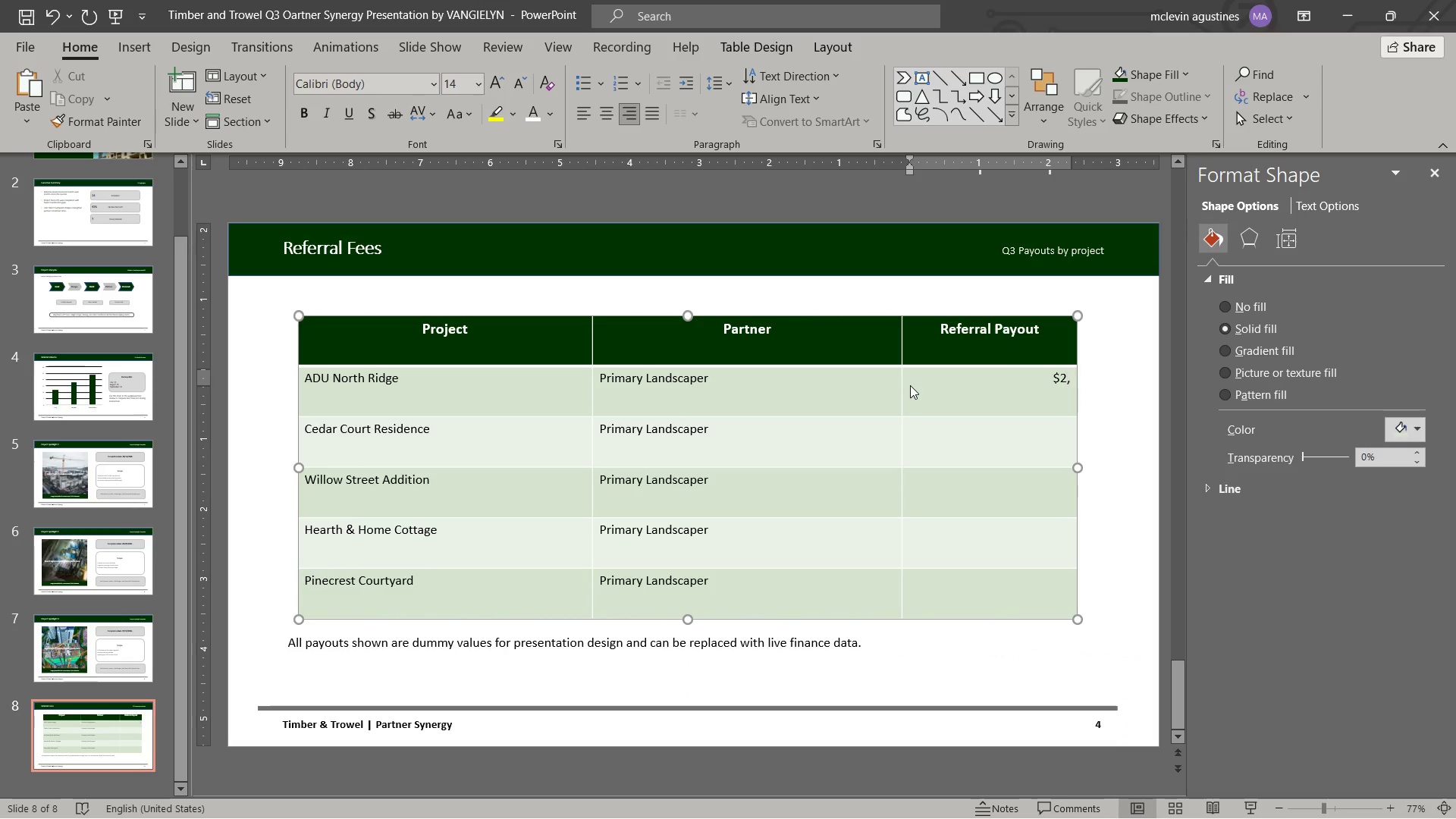 
key(Comma)
 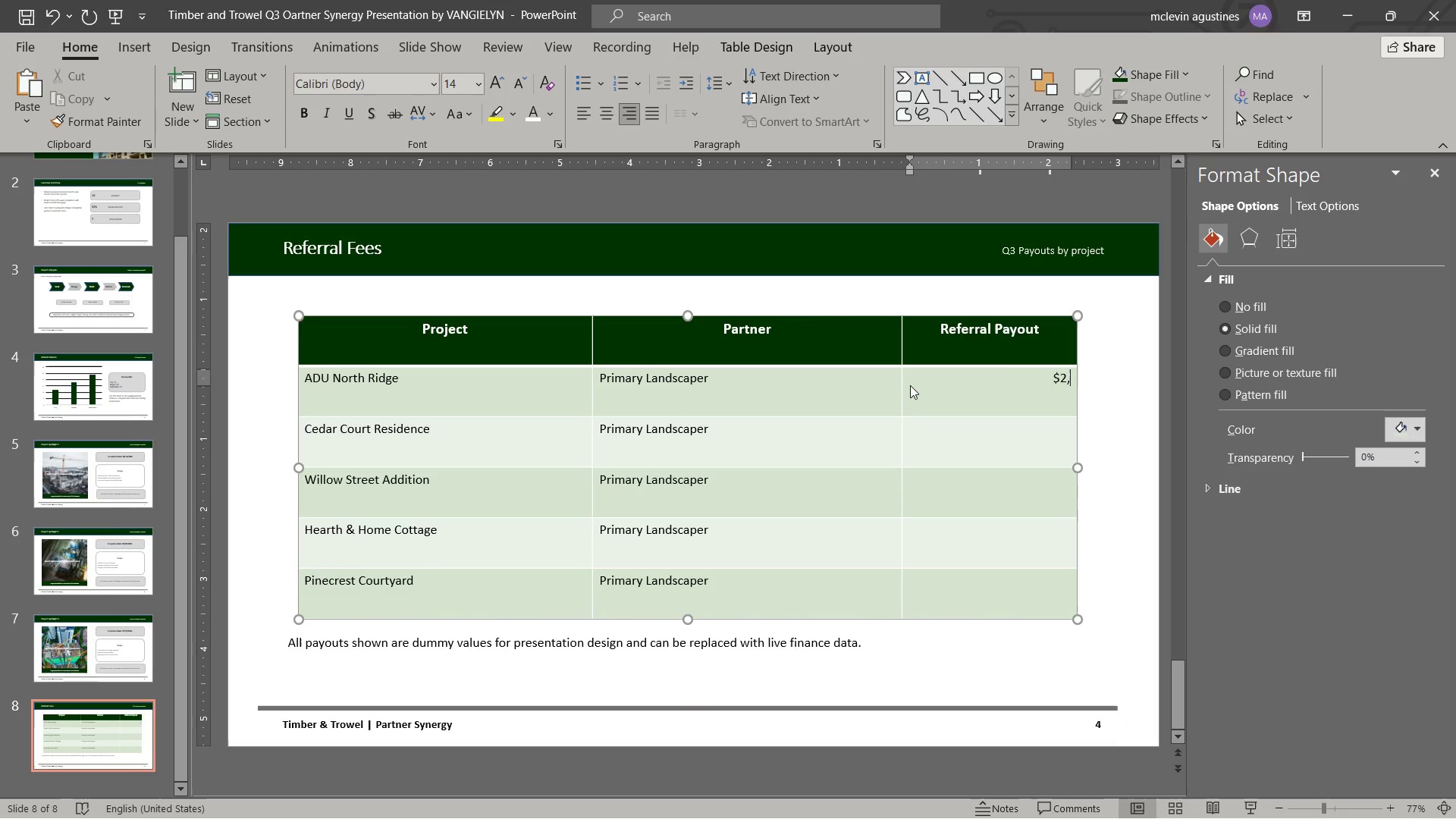 
key(Numpad5)
 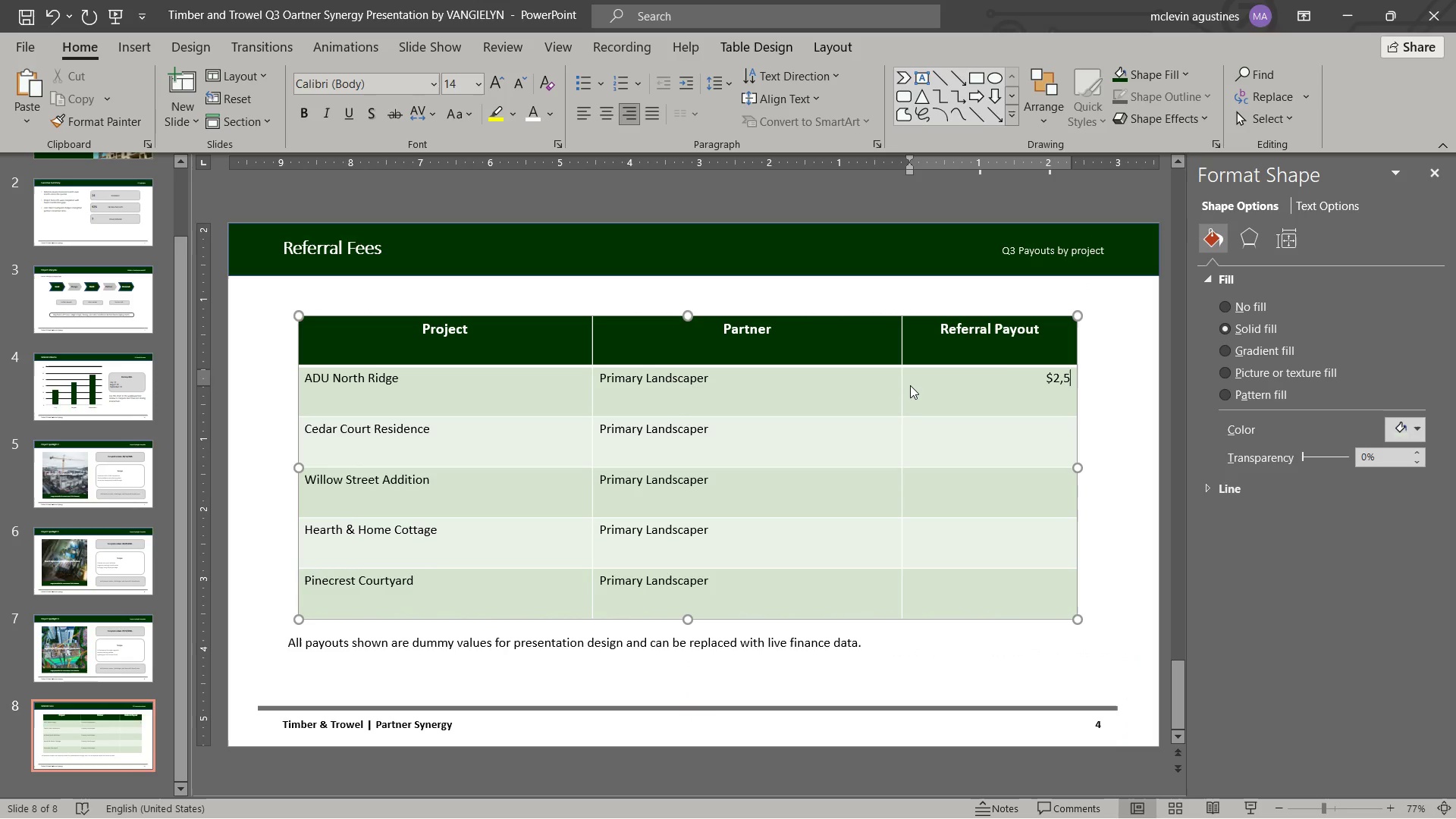 
key(Numpad0)
 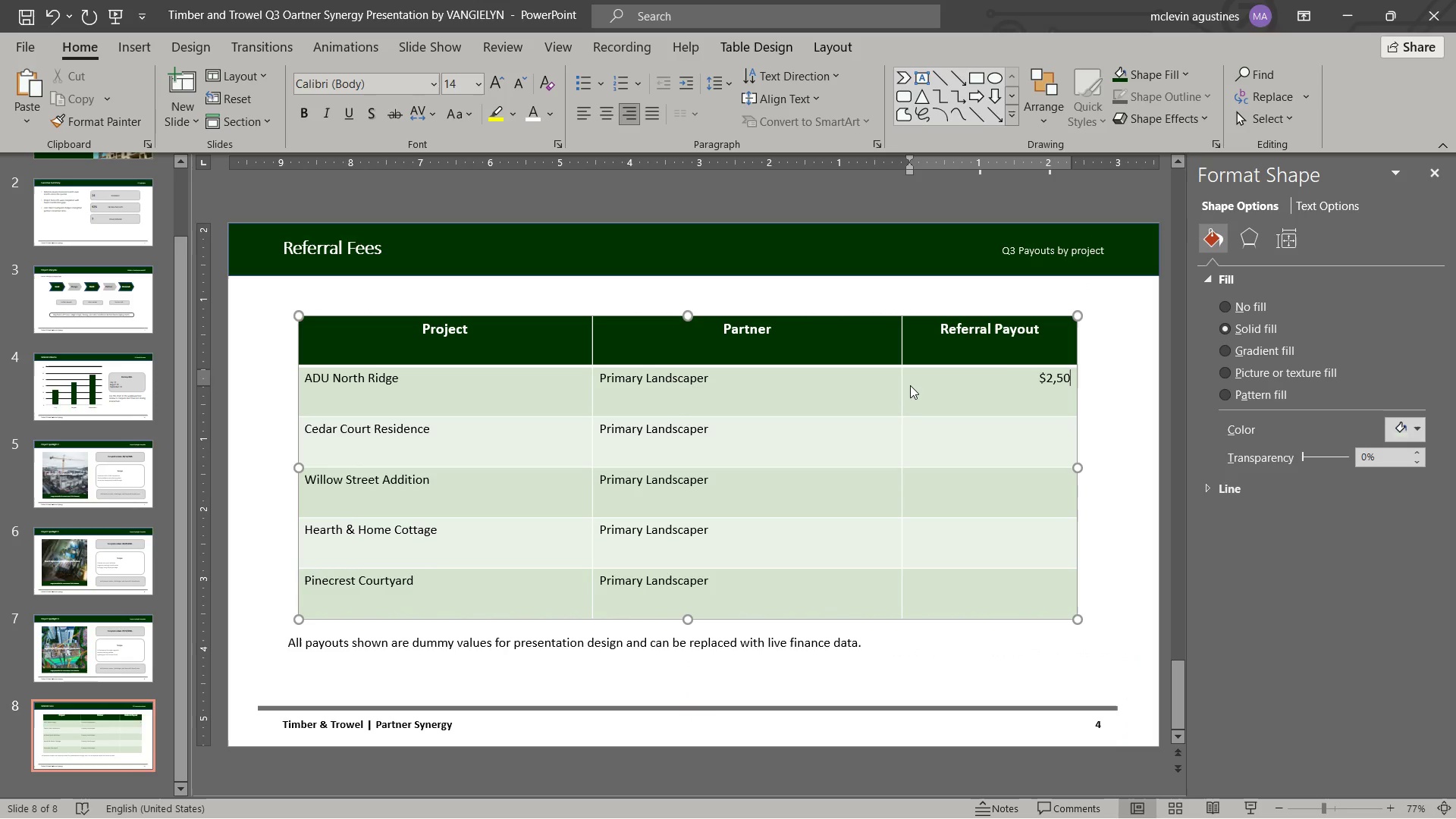 
key(Numpad0)
 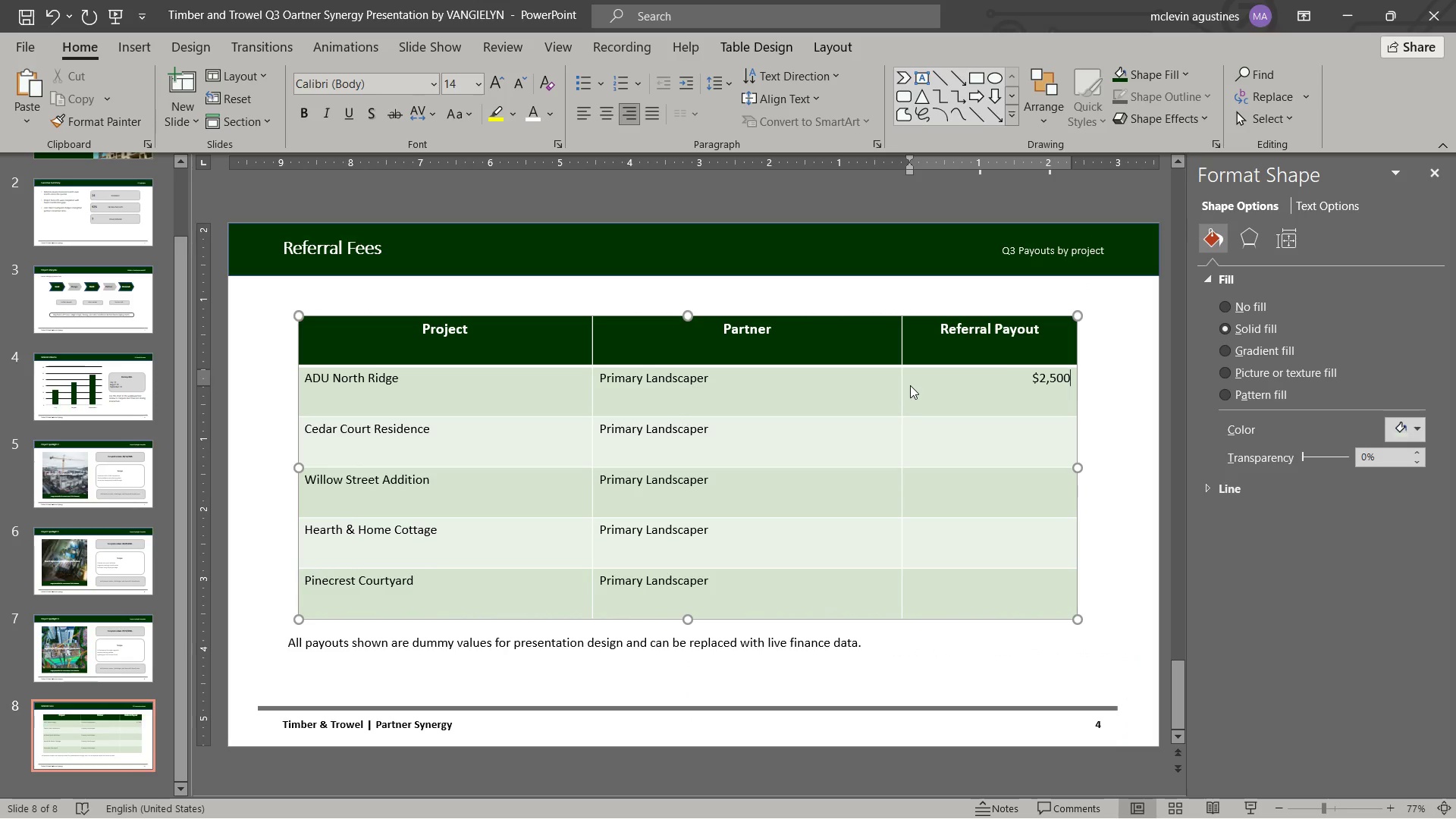 
hold_key(key=ShiftLeft, duration=2.56)
left_click([910, 375])
 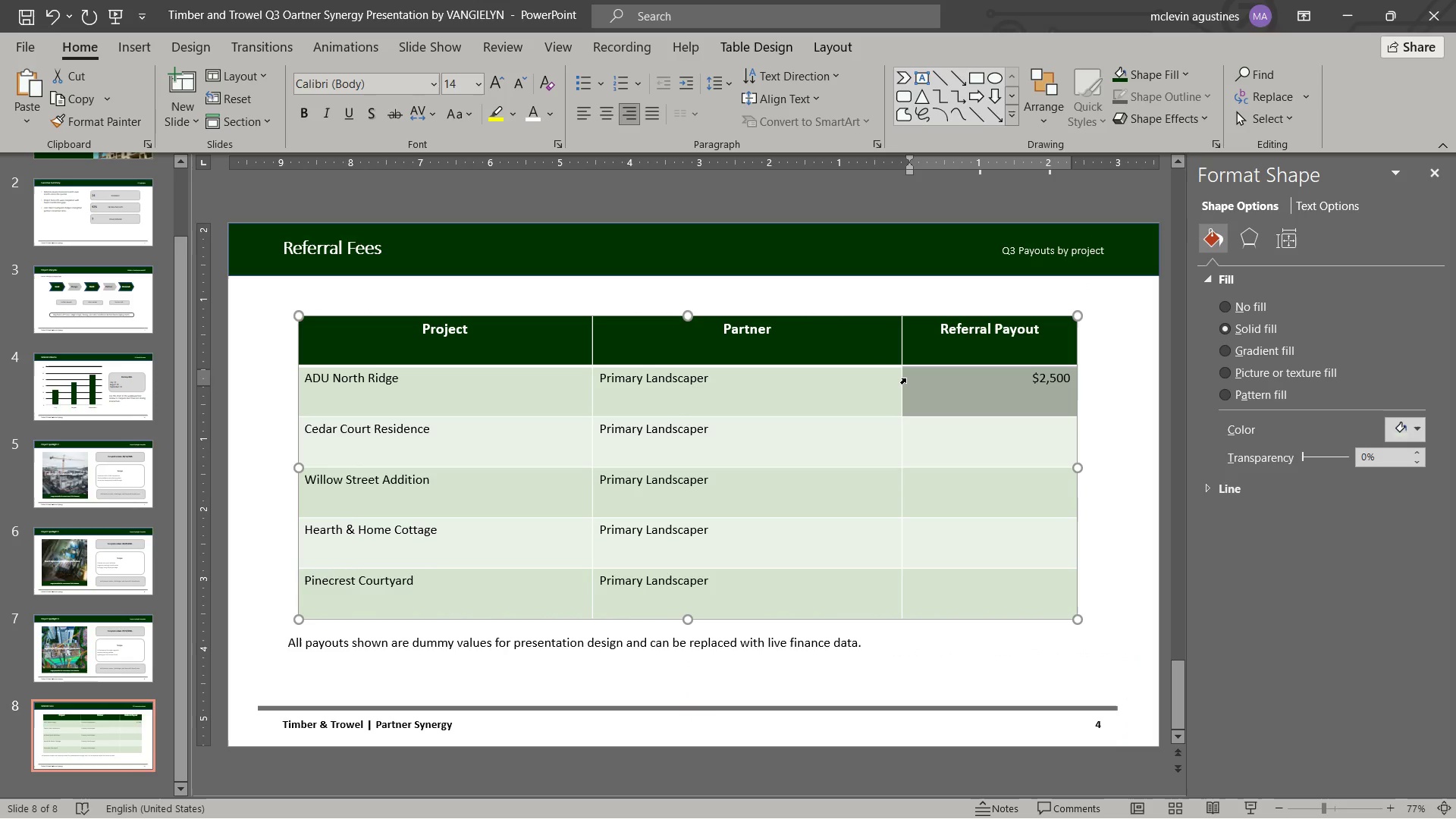 
key(Control+C)
 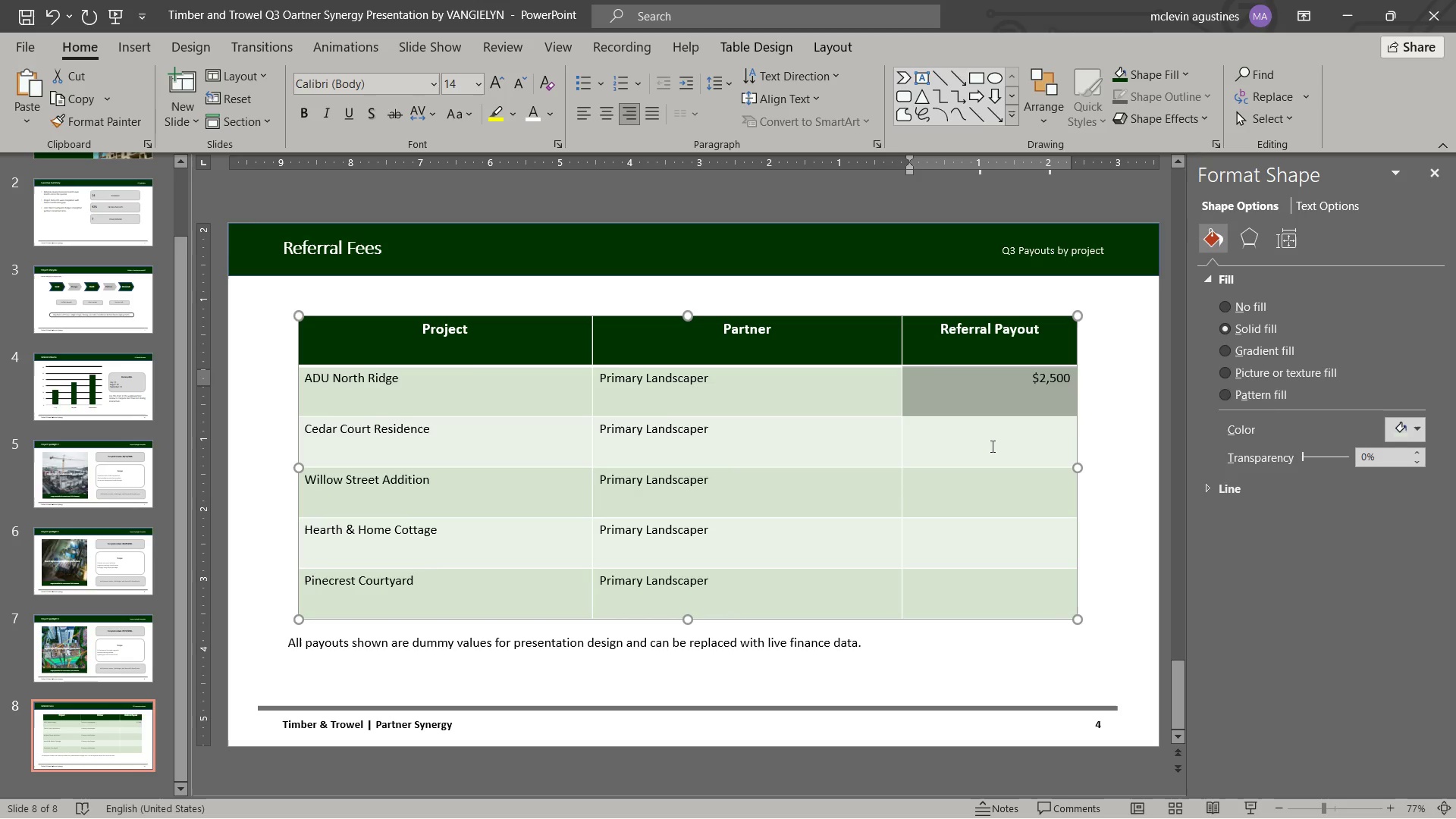 
left_click_drag(start_coordinate=[991, 446], to_coordinate=[996, 577])
 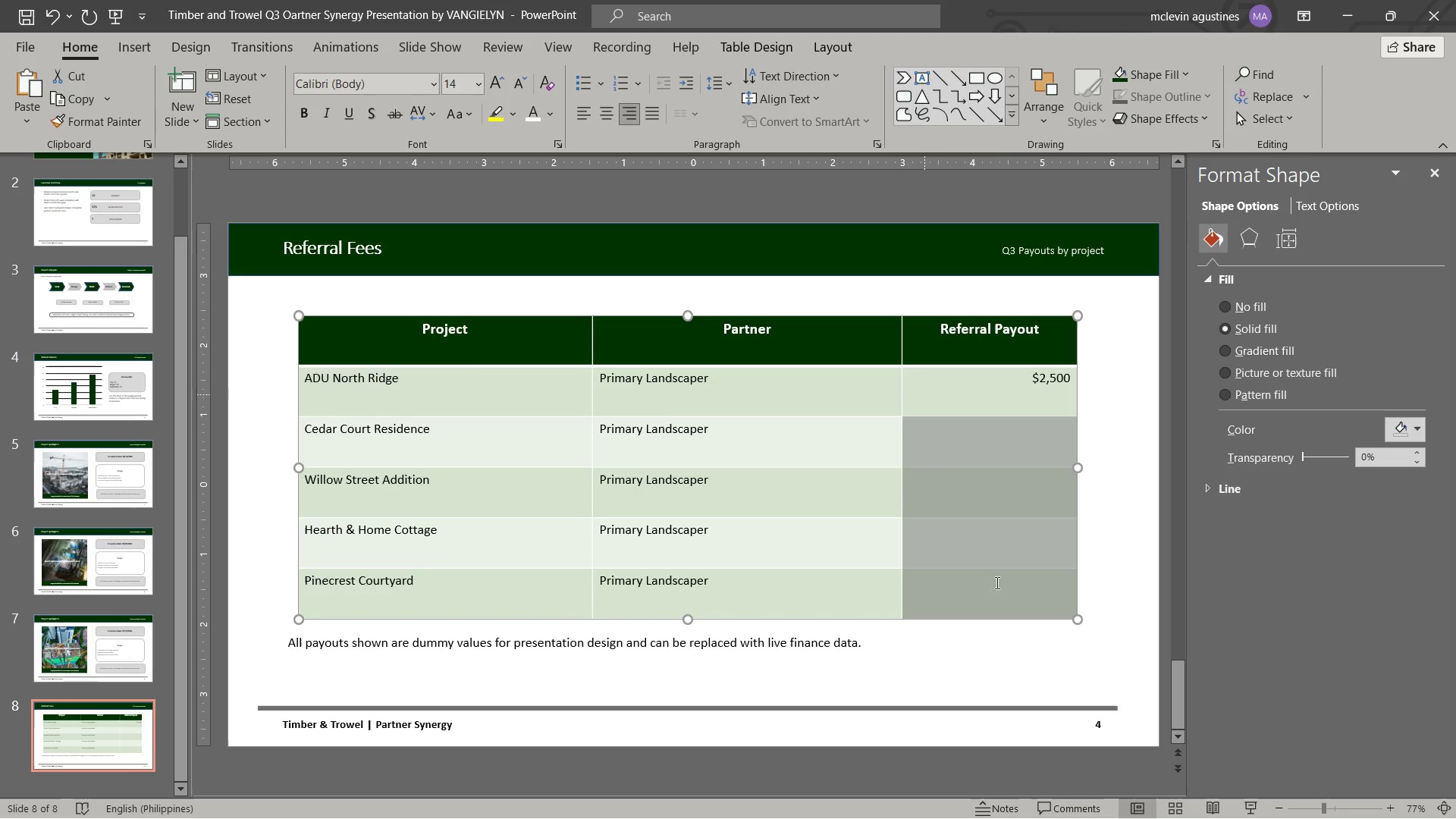 
key(Control+ControlLeft)
 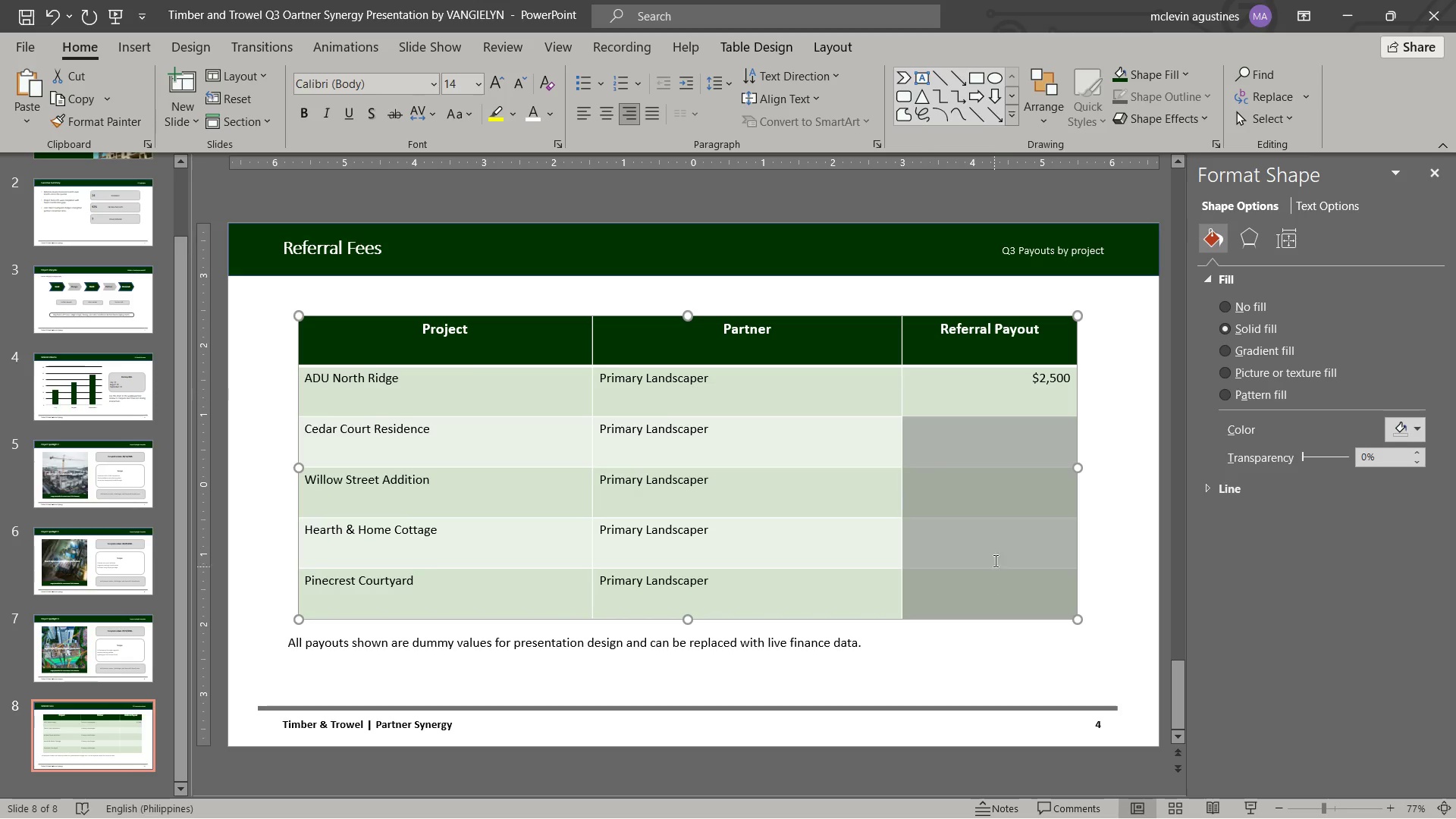 
key(Control+V)
 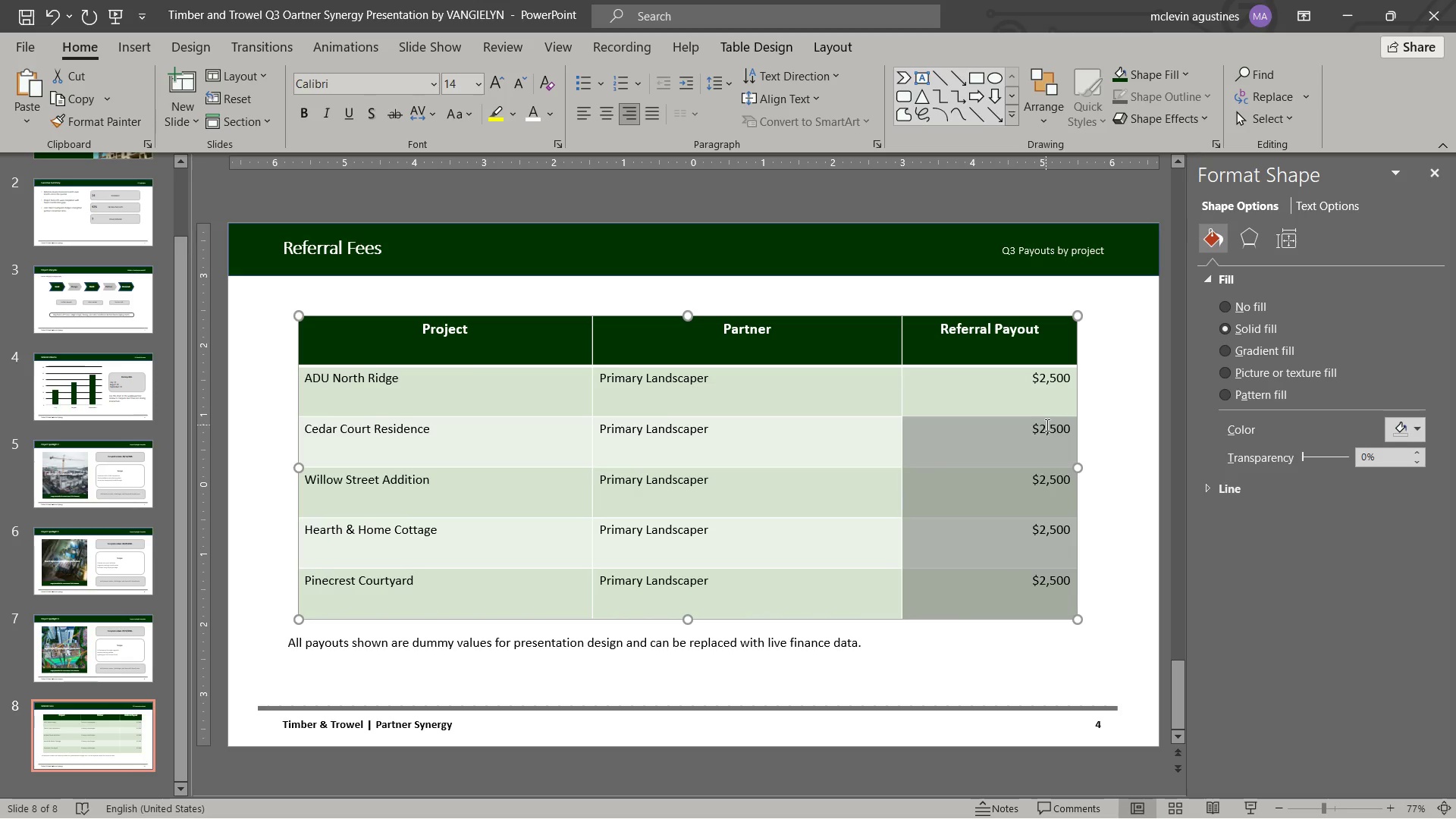 
key(Shift+ShiftLeft)
 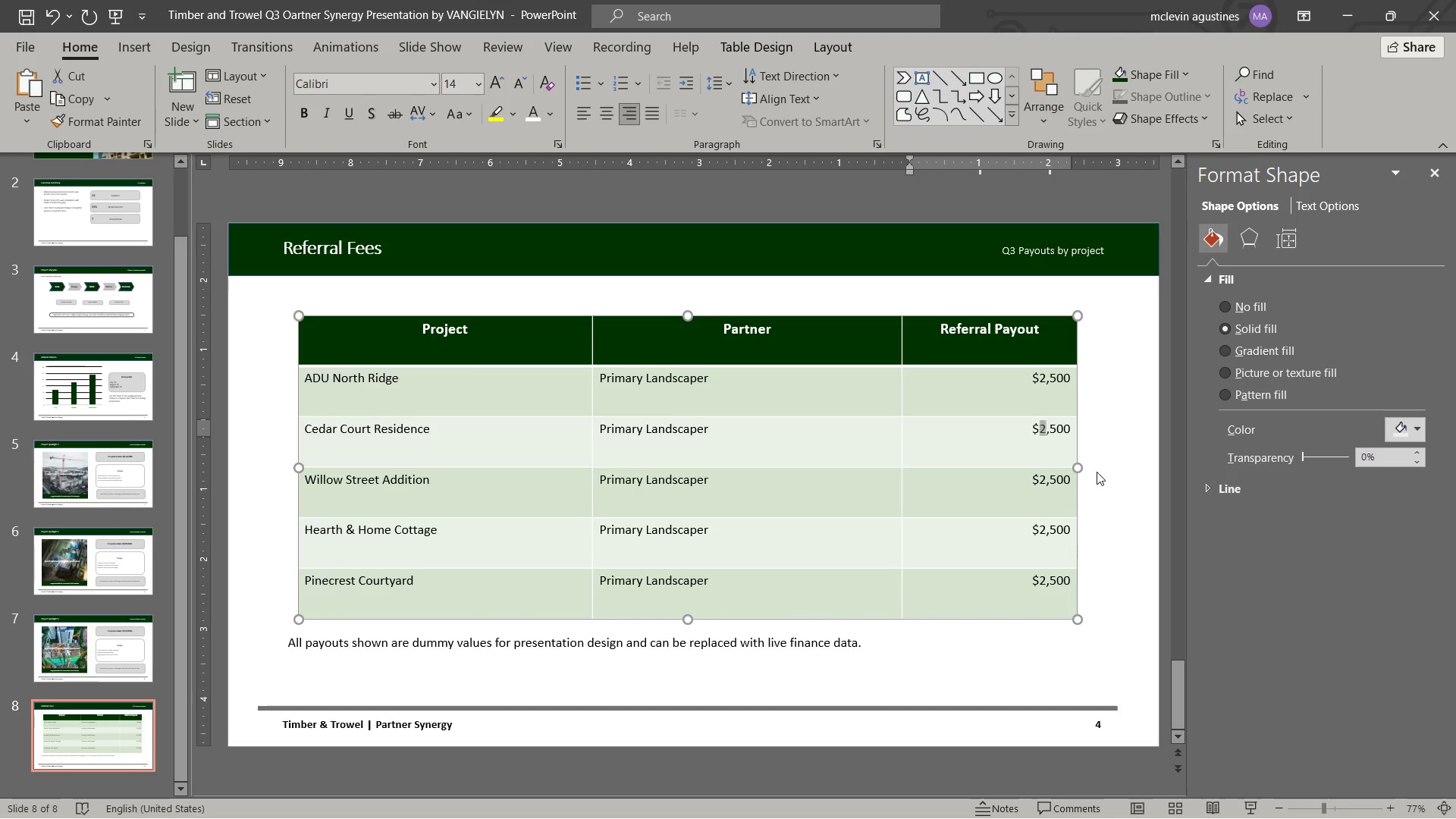 
key(Shift+ArrowRight)
 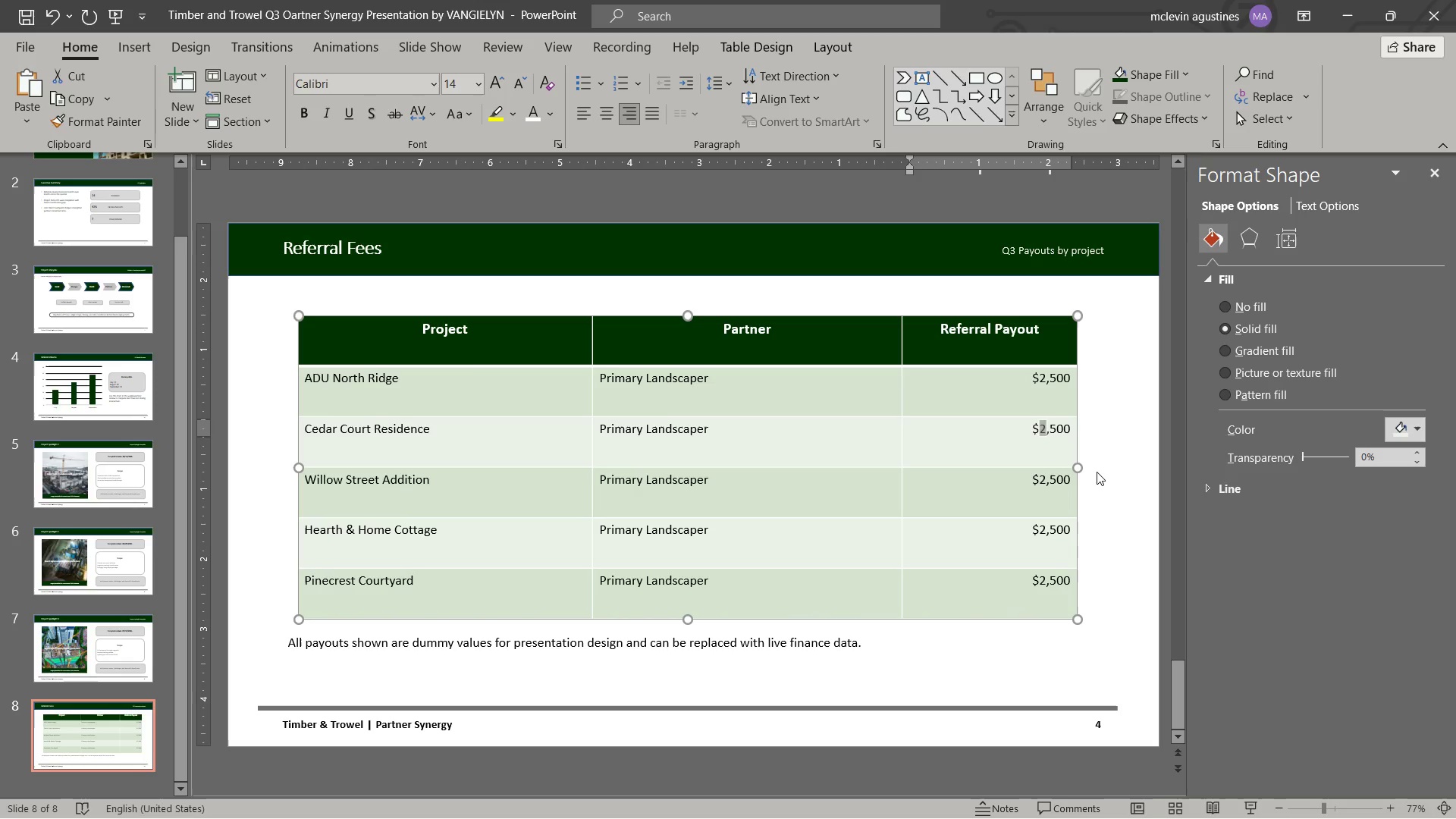 
key(Numpad3)
 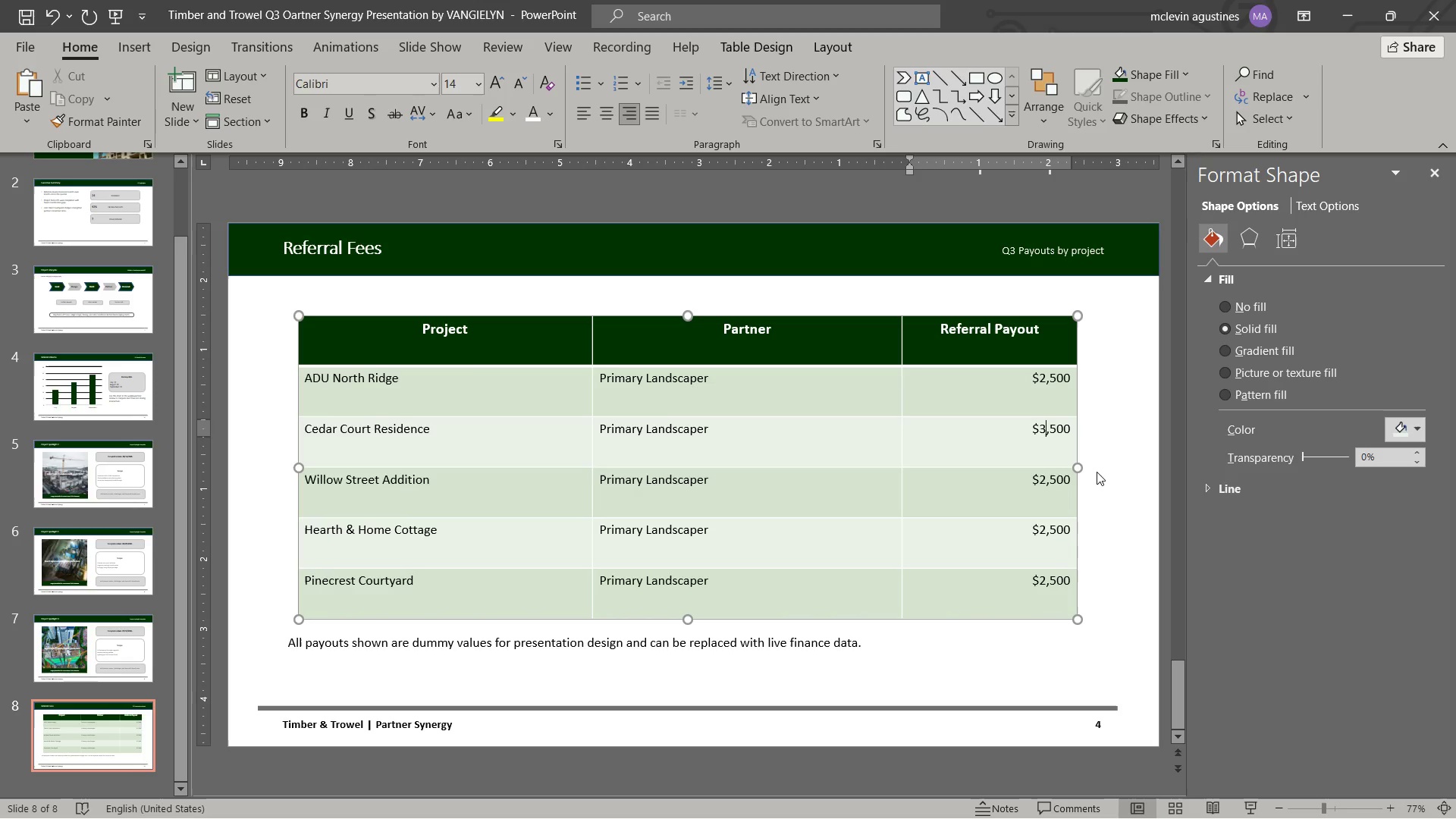 
key(ArrowRight)
 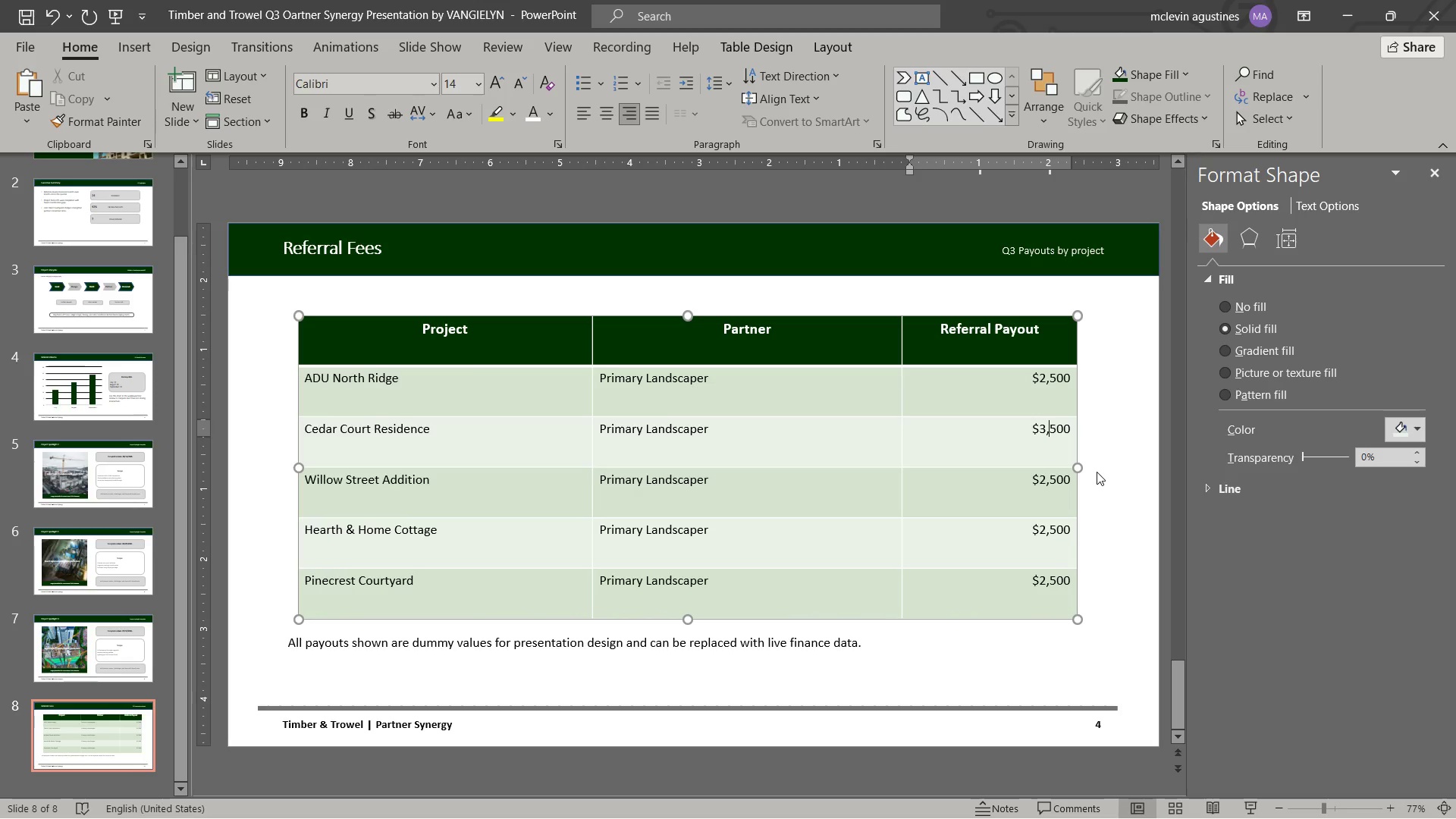 
key(Shift+ArrowRight)
 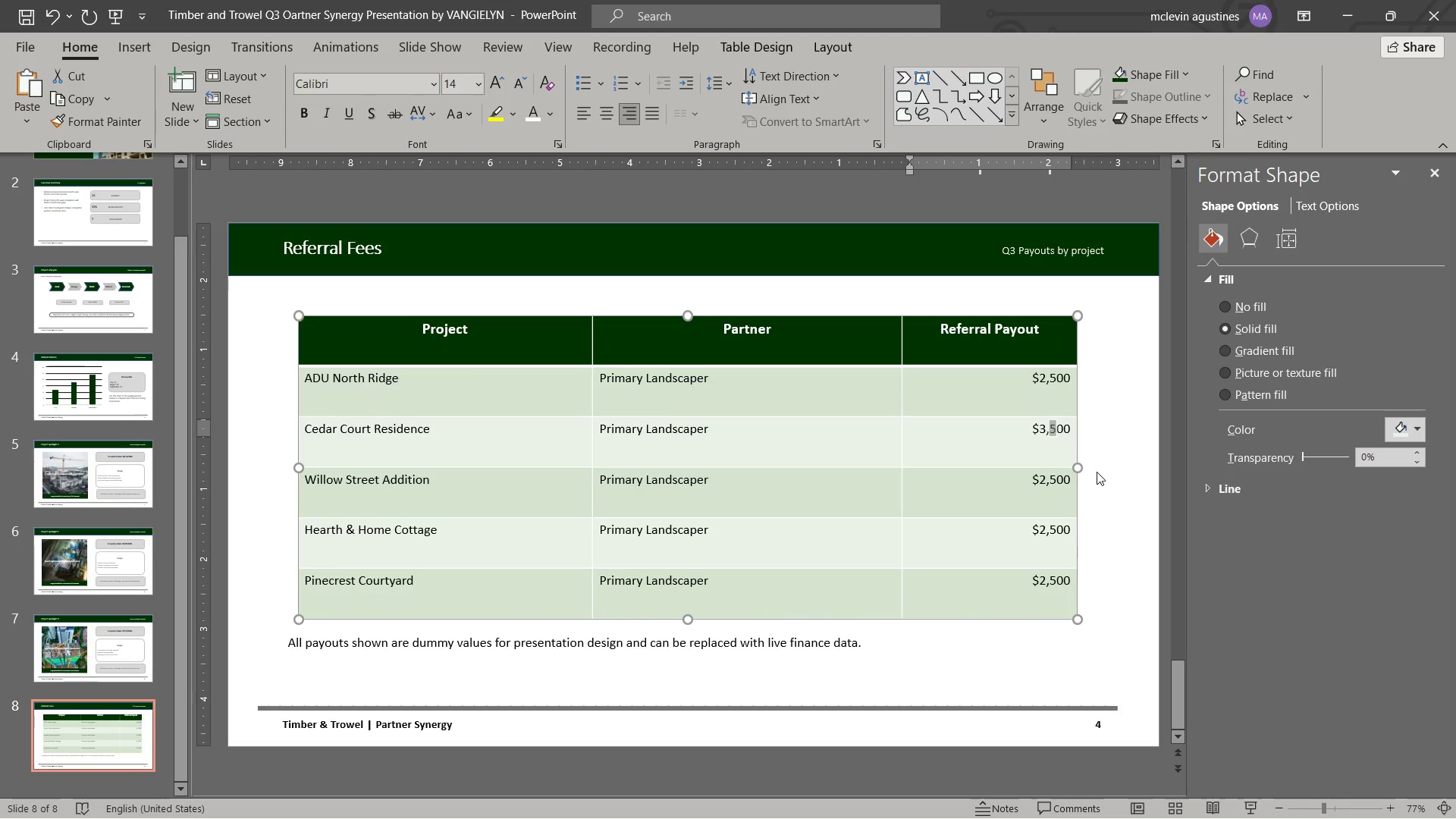 
key(Shift+ArrowRight)
 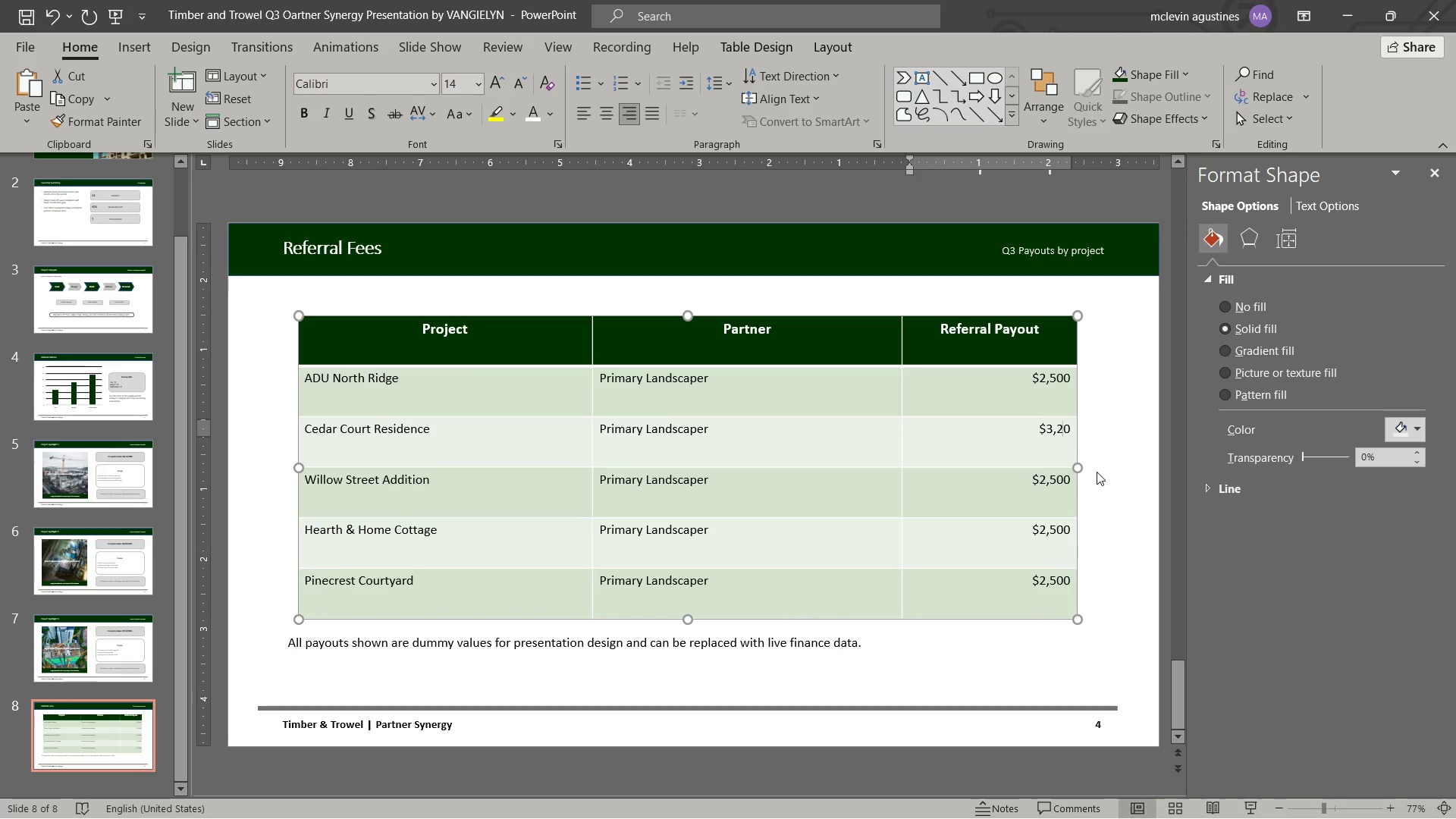 
key(Numpad2)
 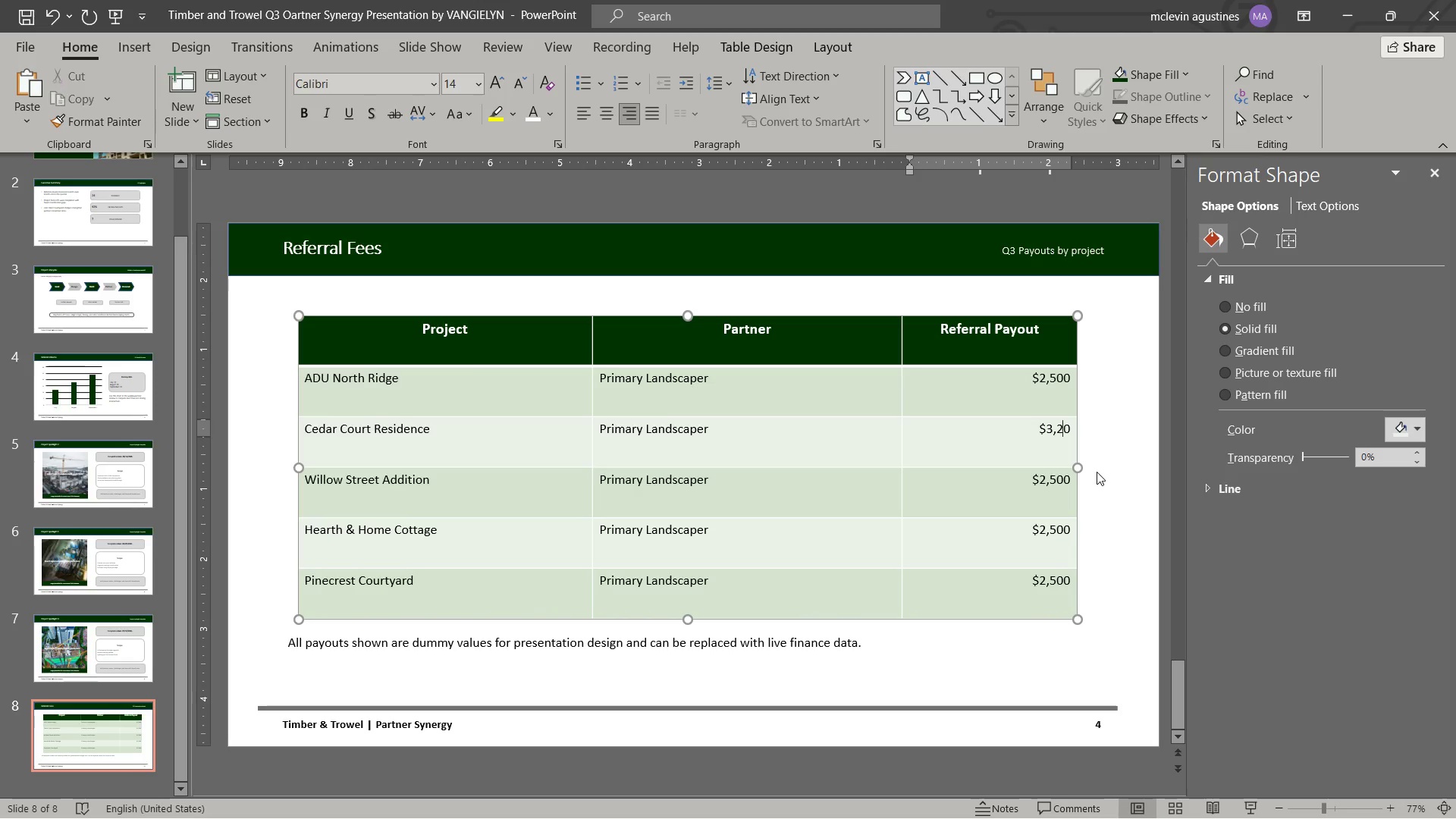 
key(Numpad5)
 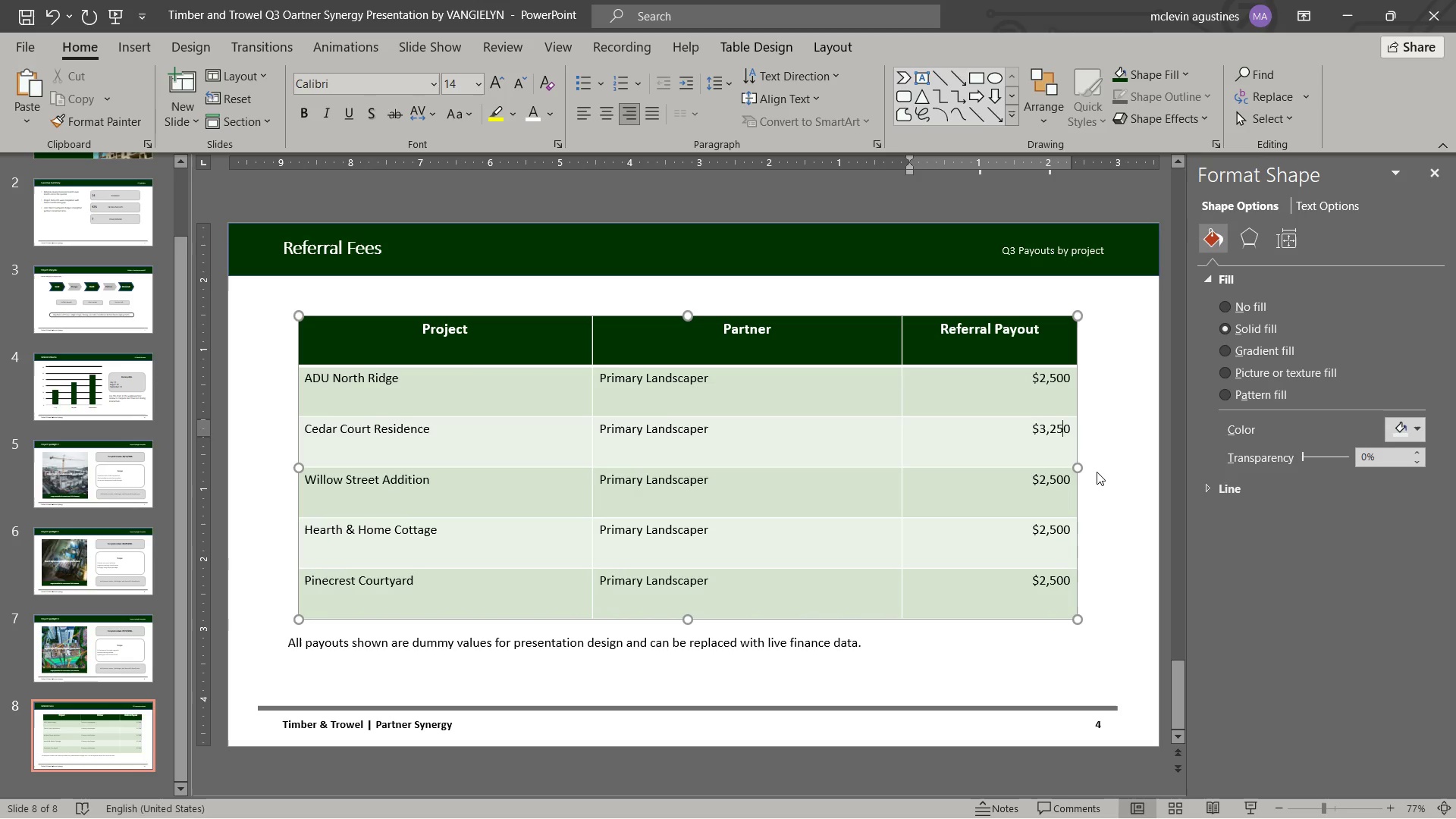 
key(ArrowDown)
 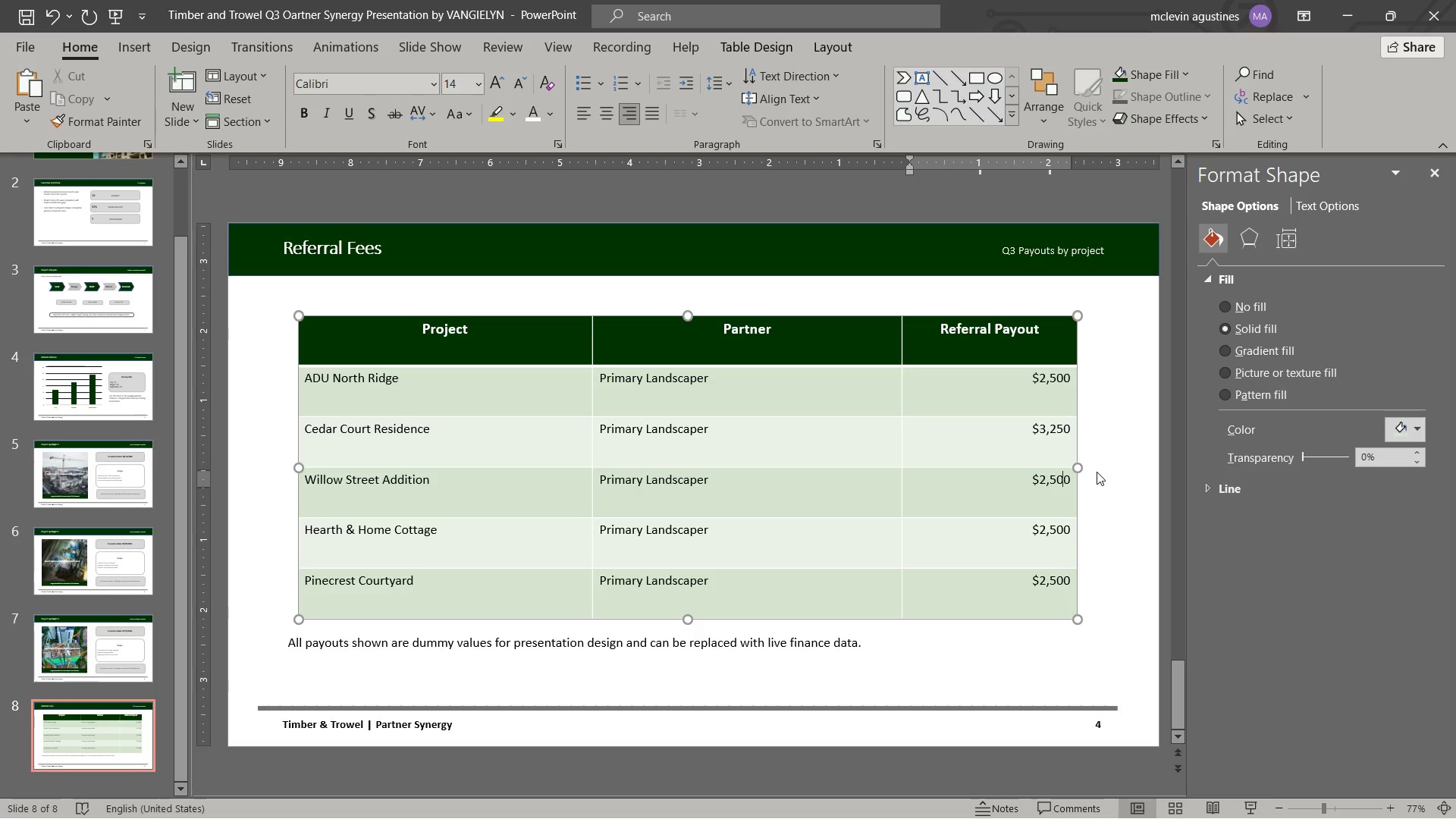 
key(ArrowDown)
 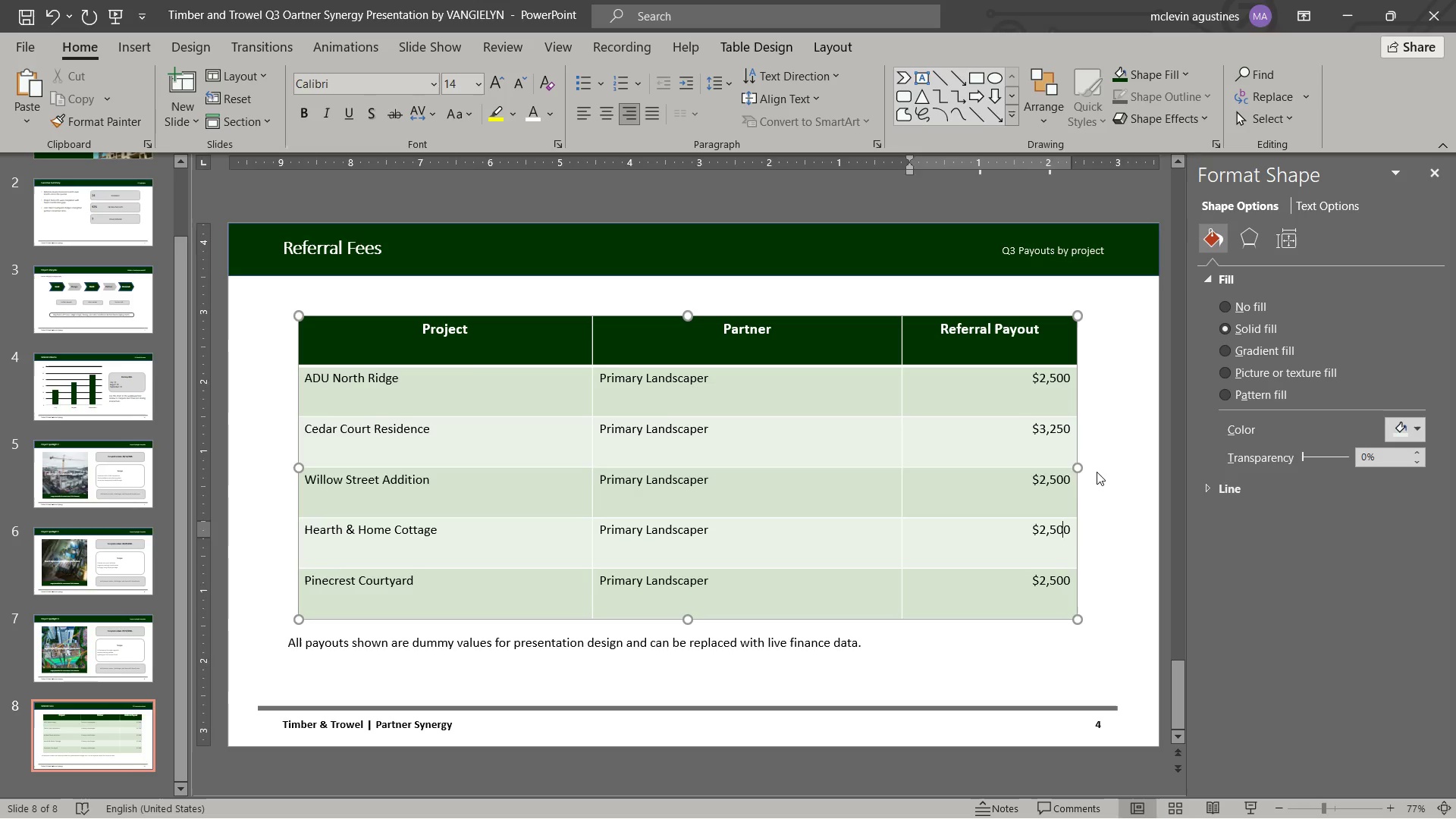 
key(Shift+ShiftRight)
 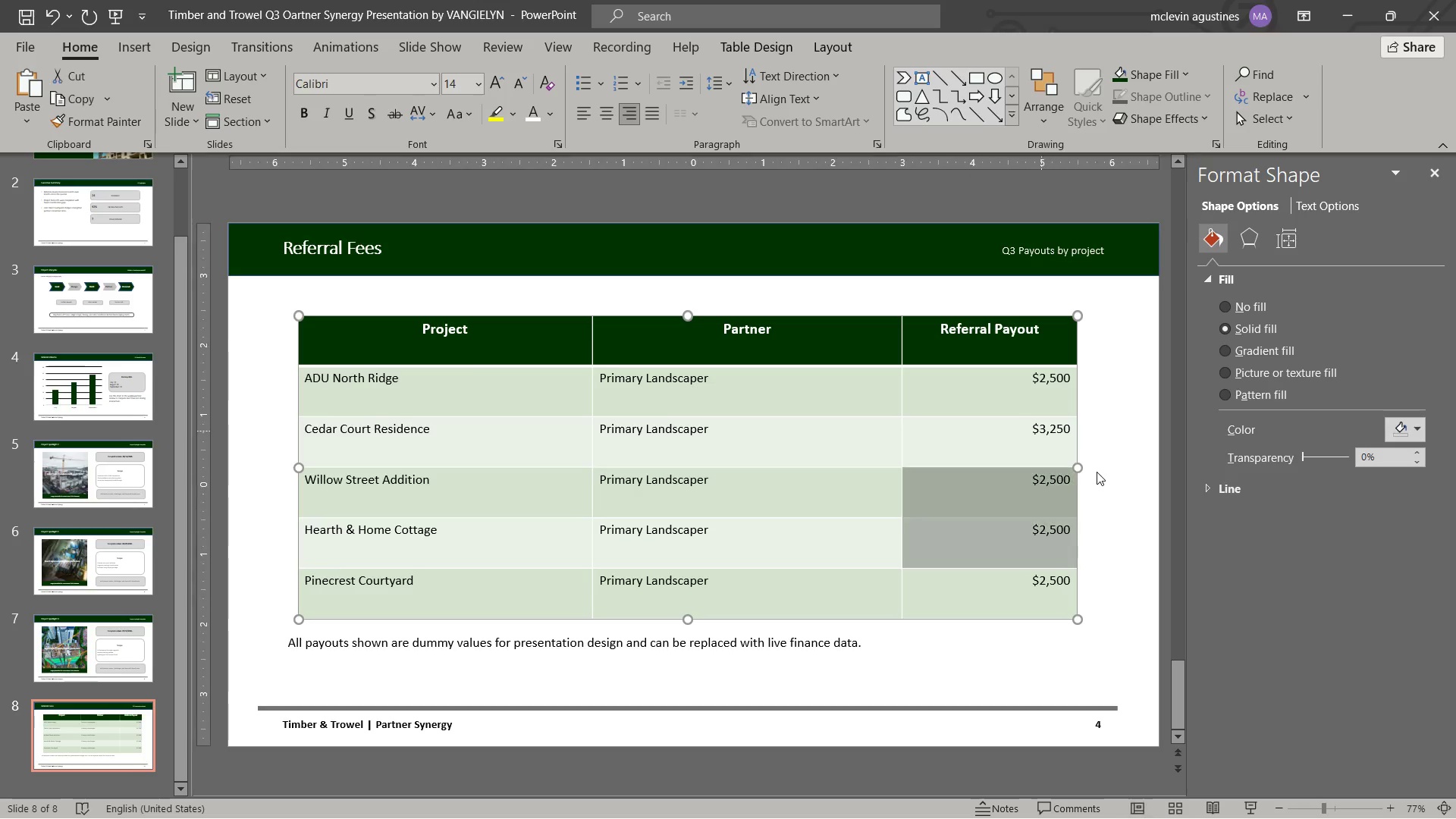 
key(Shift+ArrowUp)
 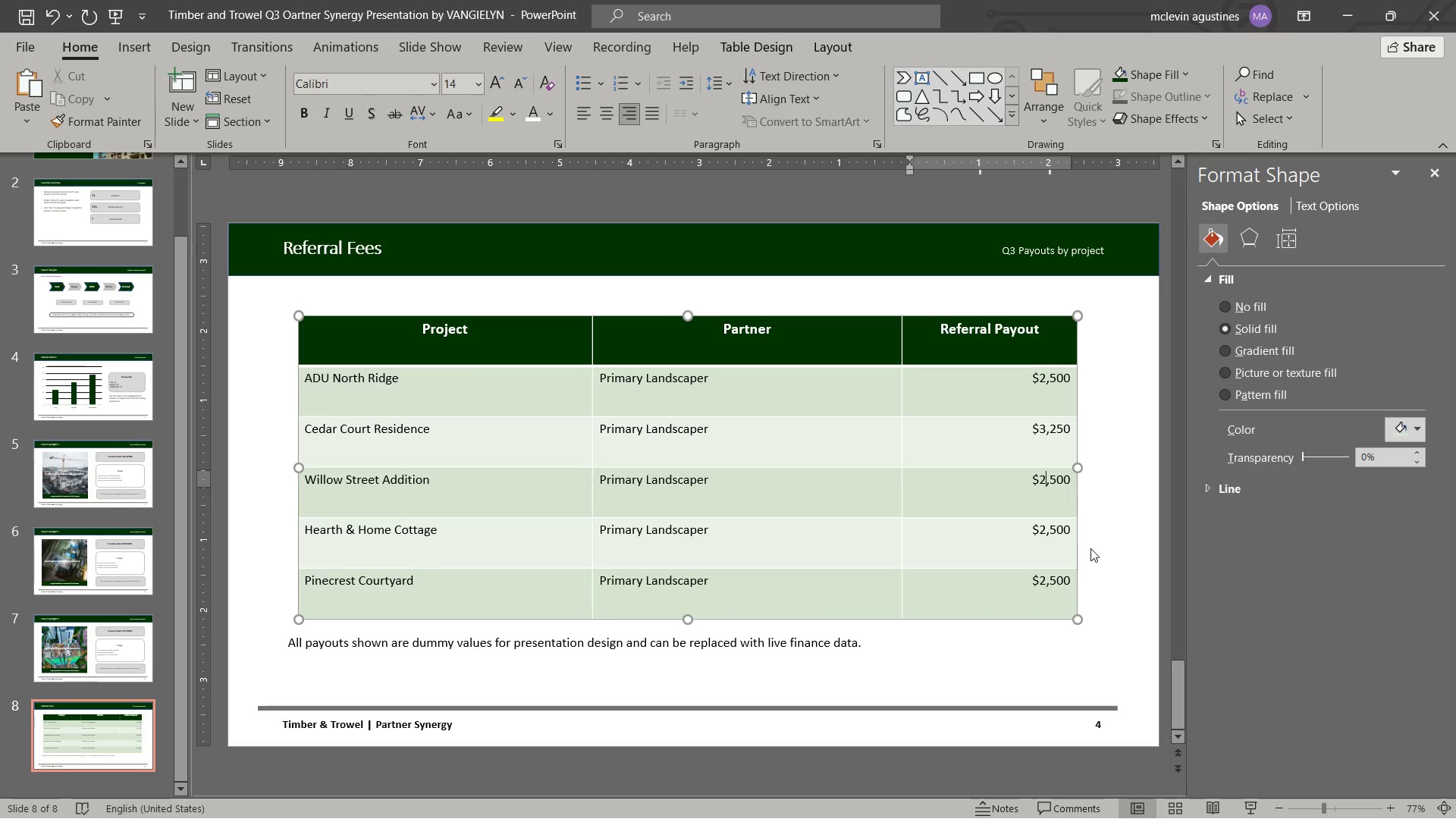 
key(Backspace)
 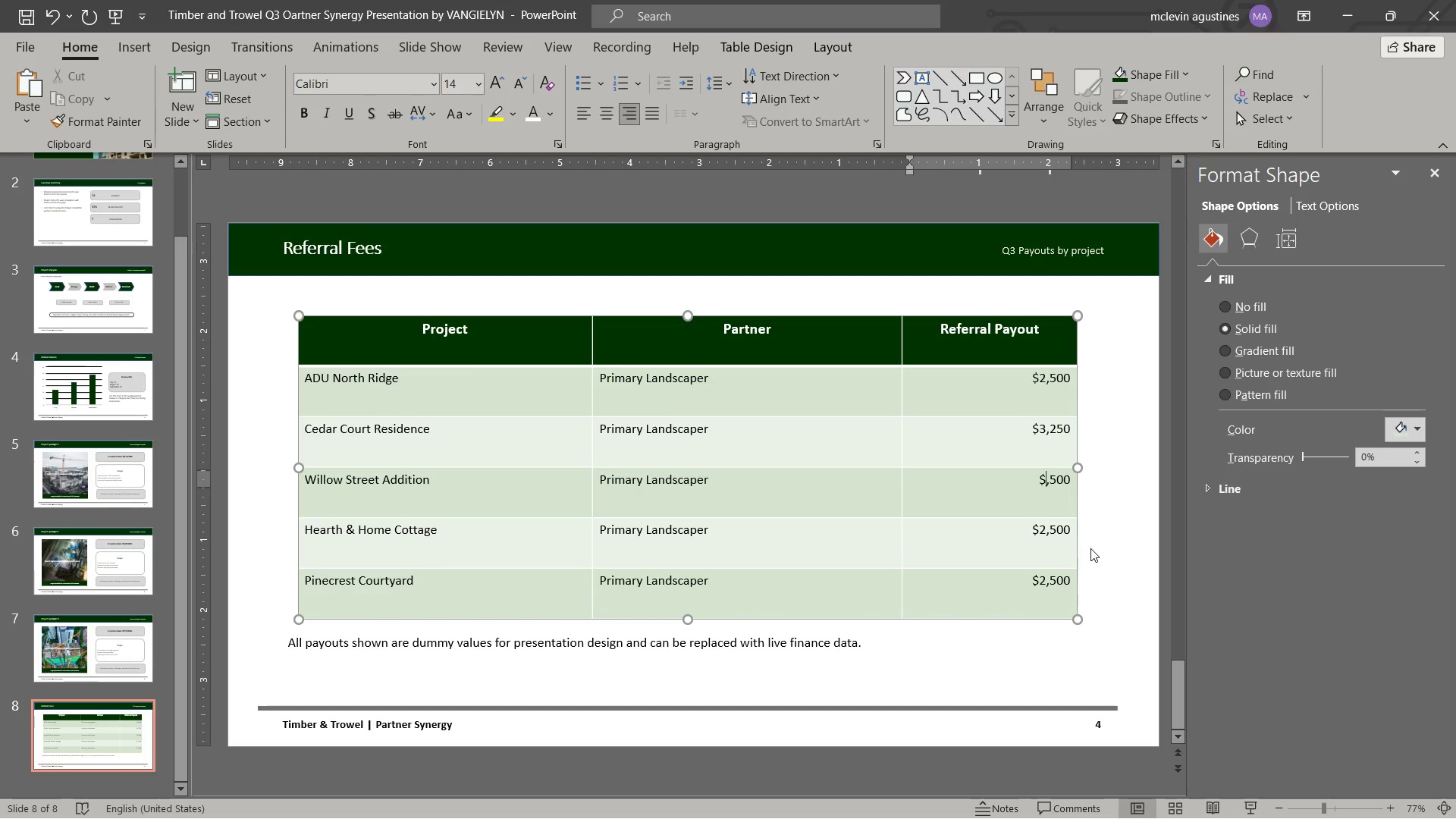 
key(Numpad1)
 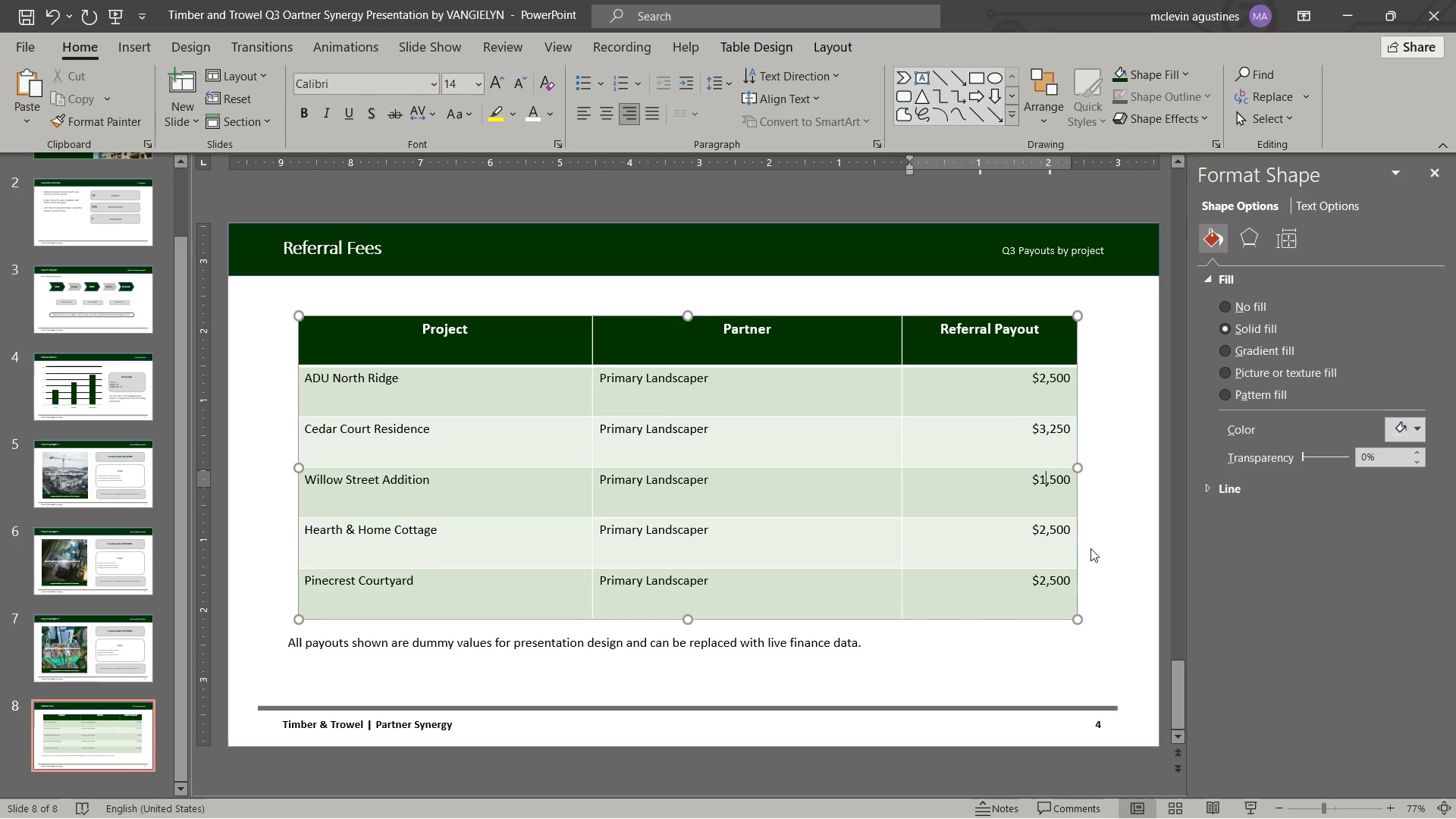 
key(ArrowRight)
 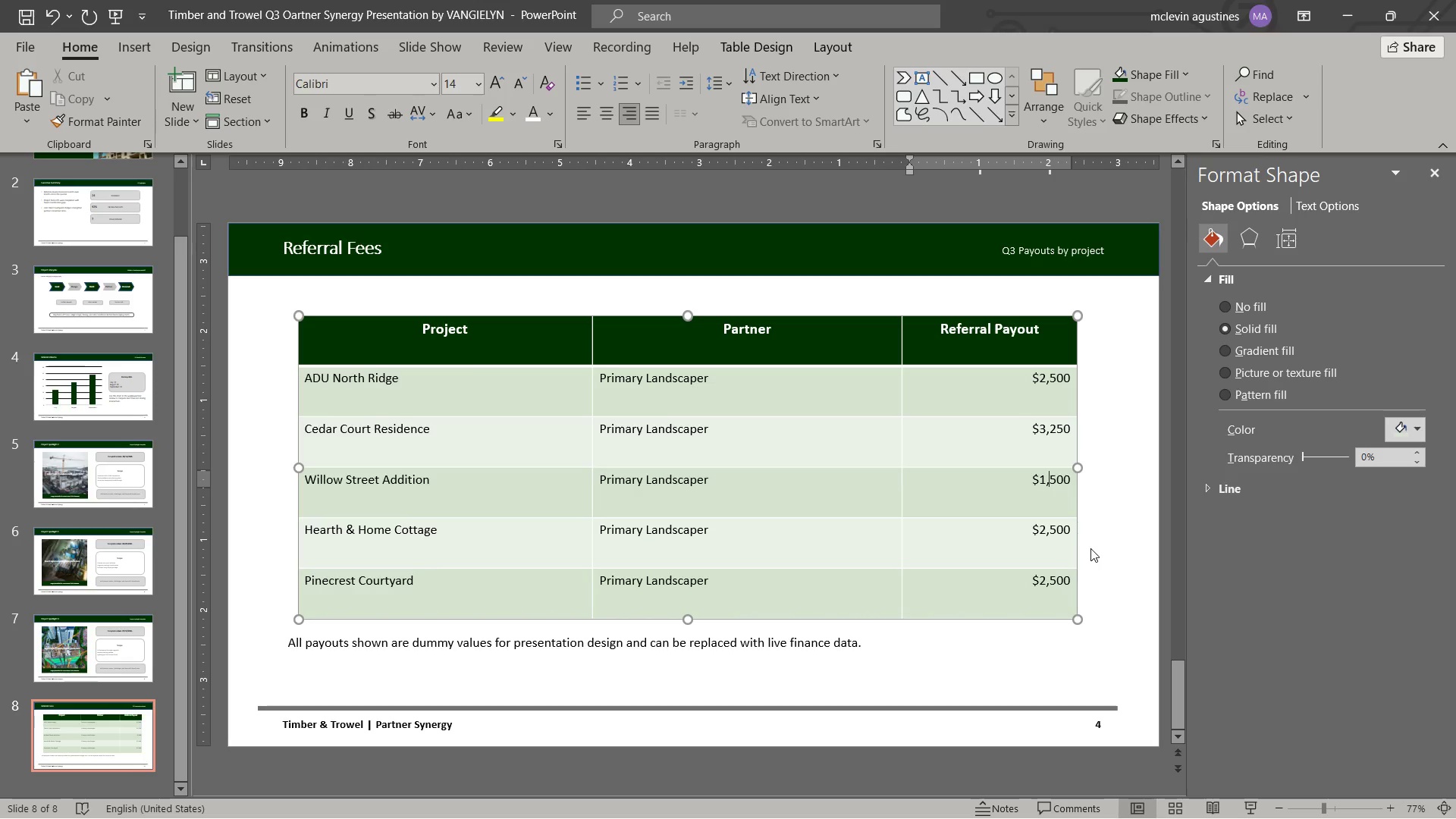 
key(Shift+ArrowRight)
 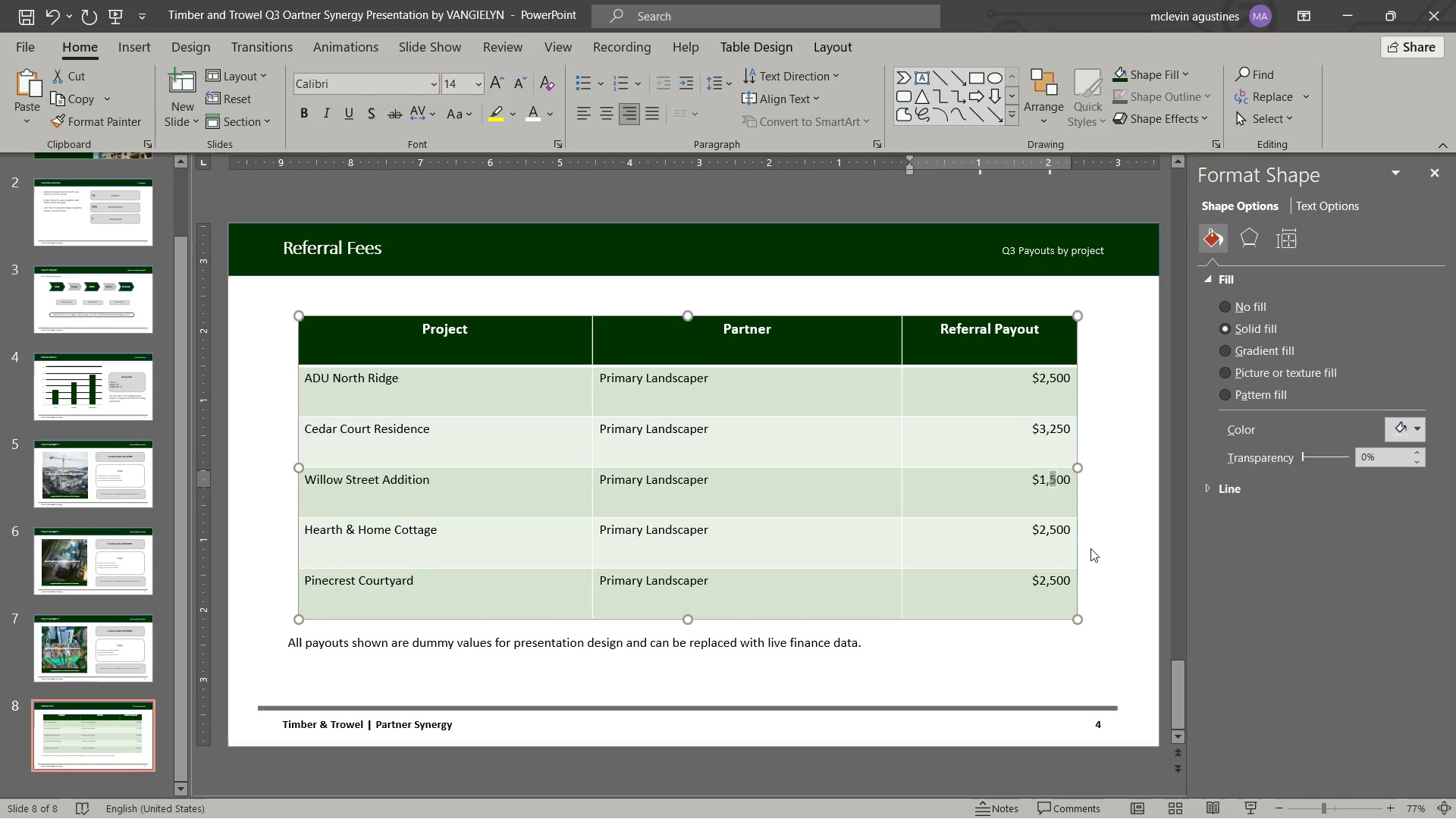 
key(Shift+ArrowRight)
 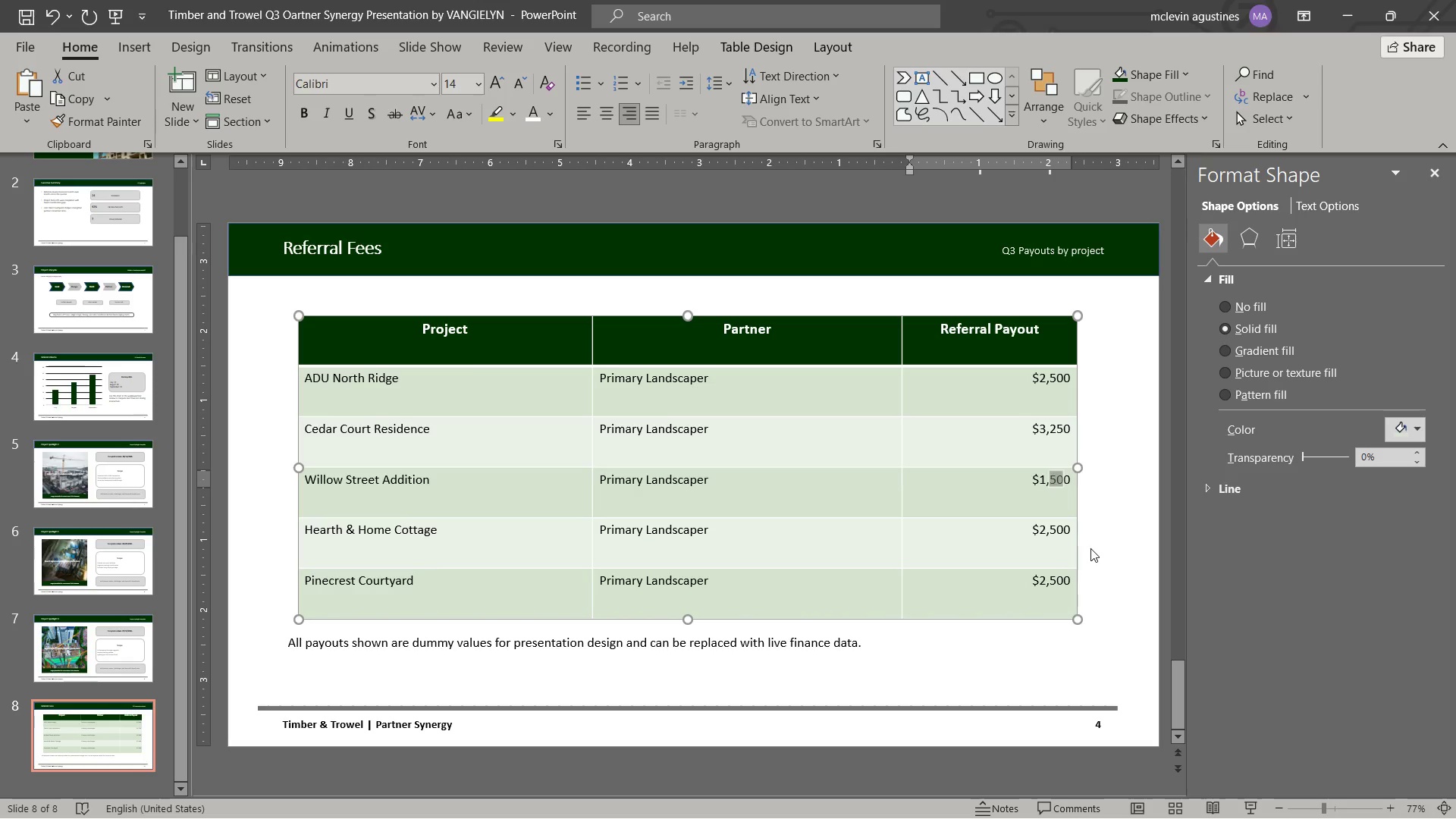 
key(Numpad8)
 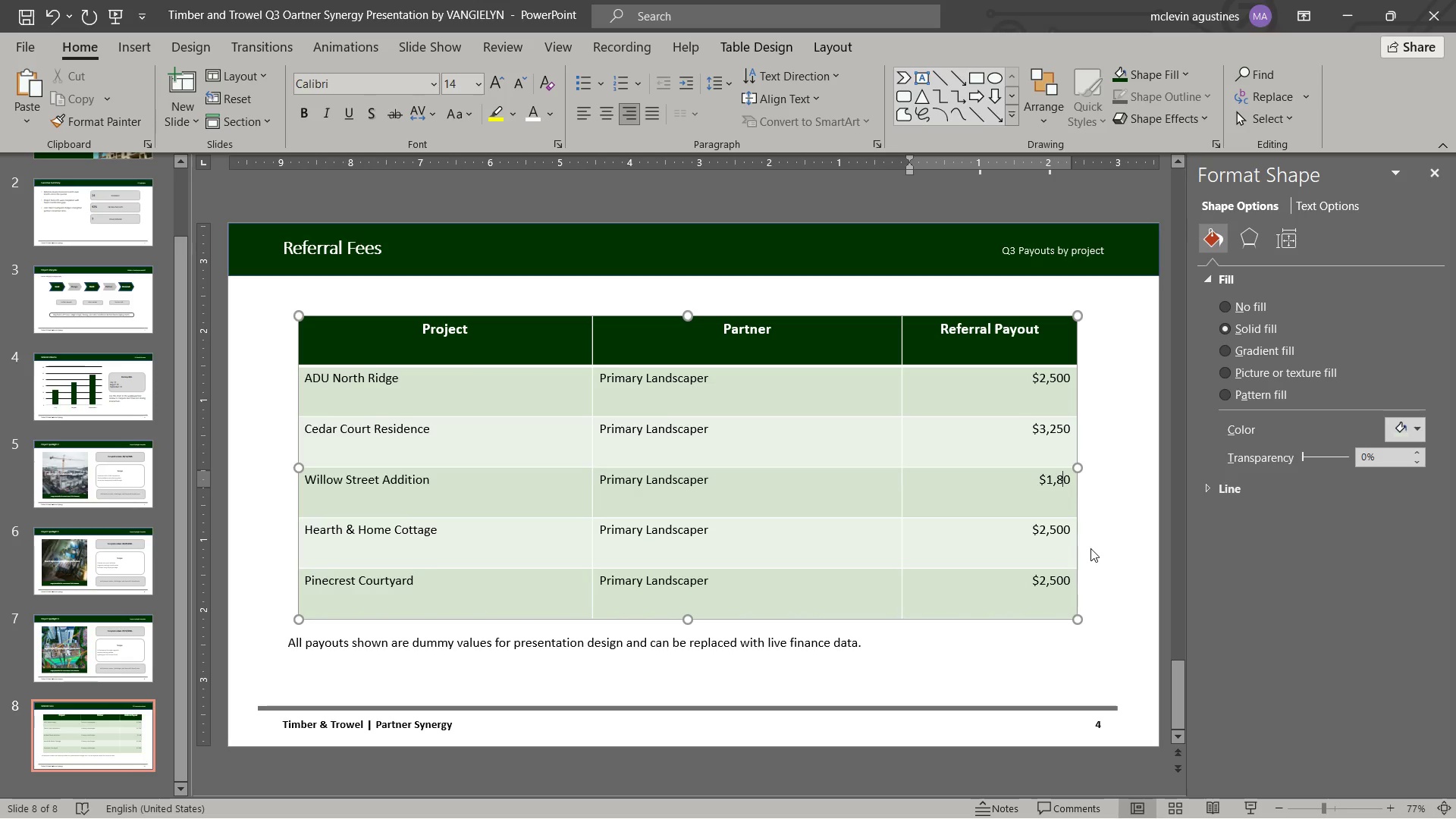 
key(Numpad7)
 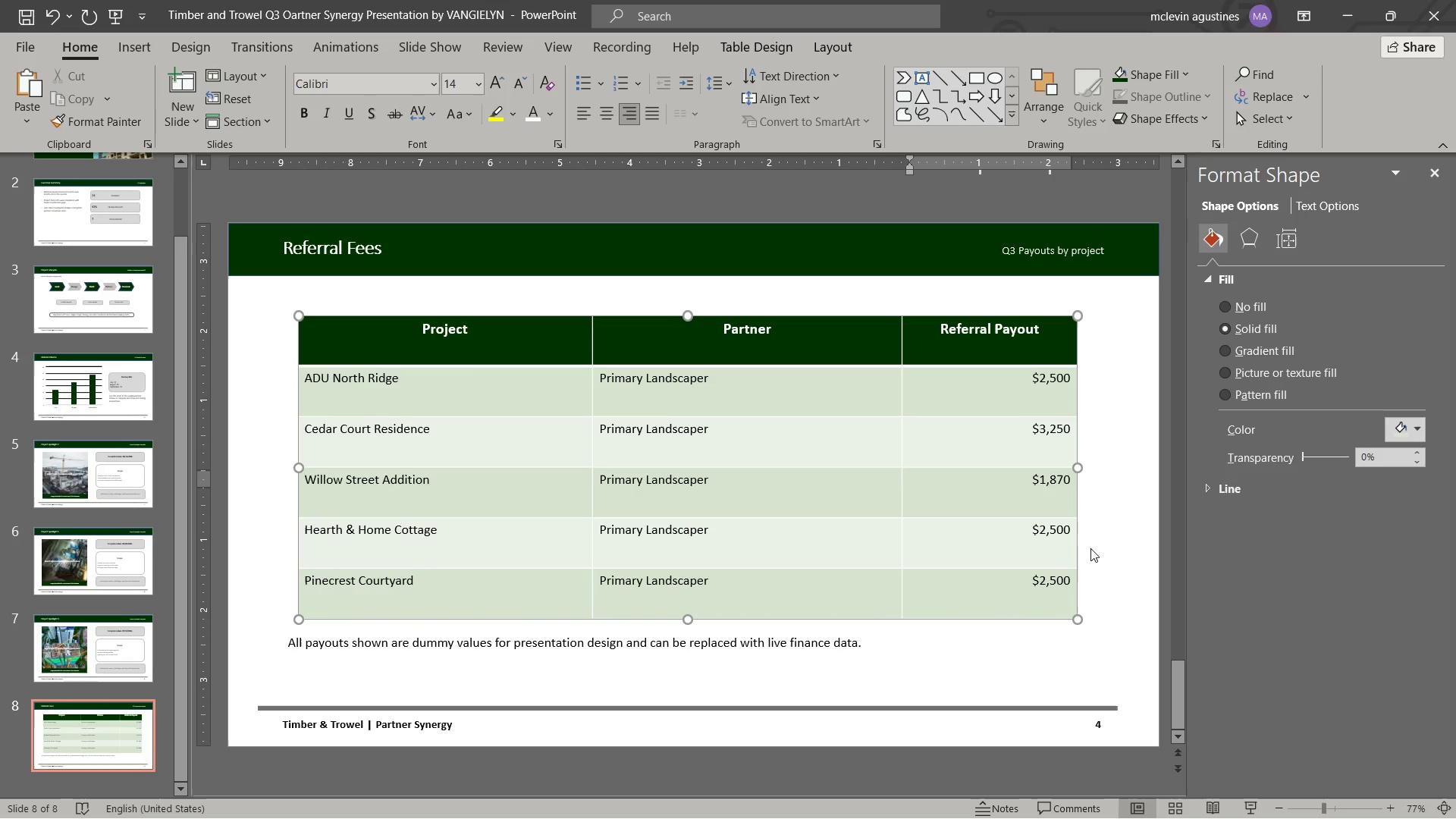 
key(Delete)
 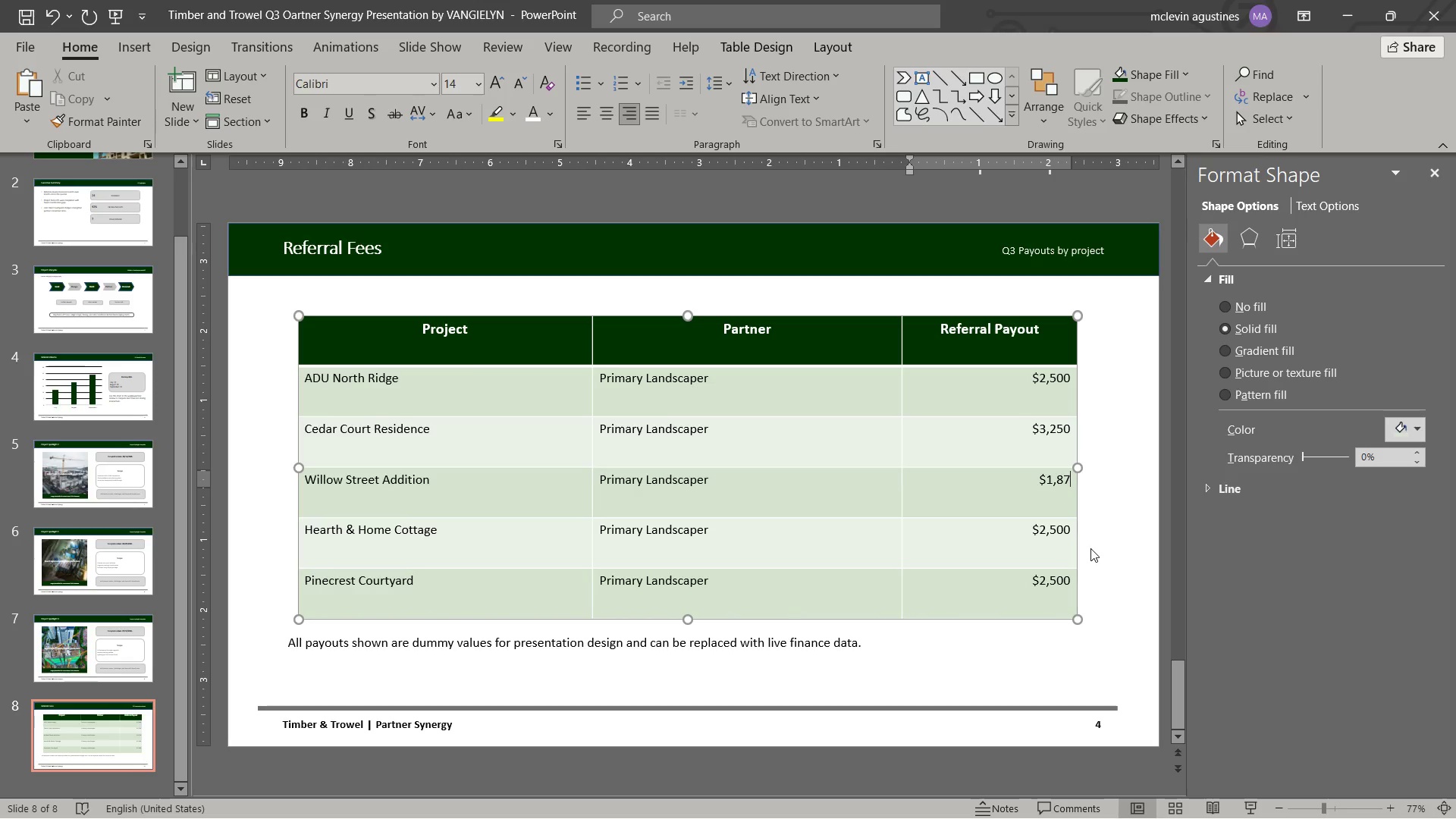 
key(Numpad5)
 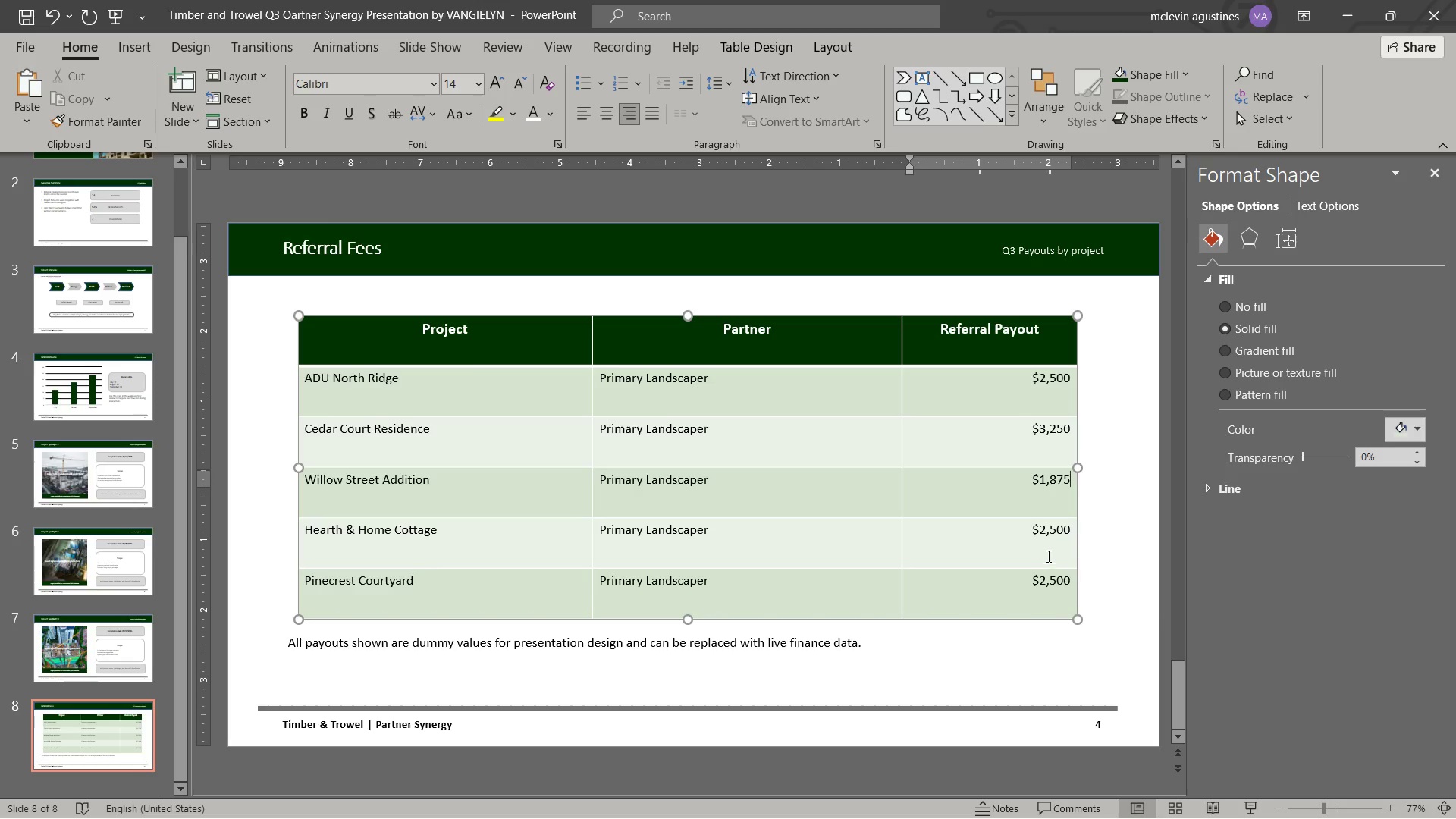 
left_click_drag(start_coordinate=[1050, 527], to_coordinate=[1068, 515])
 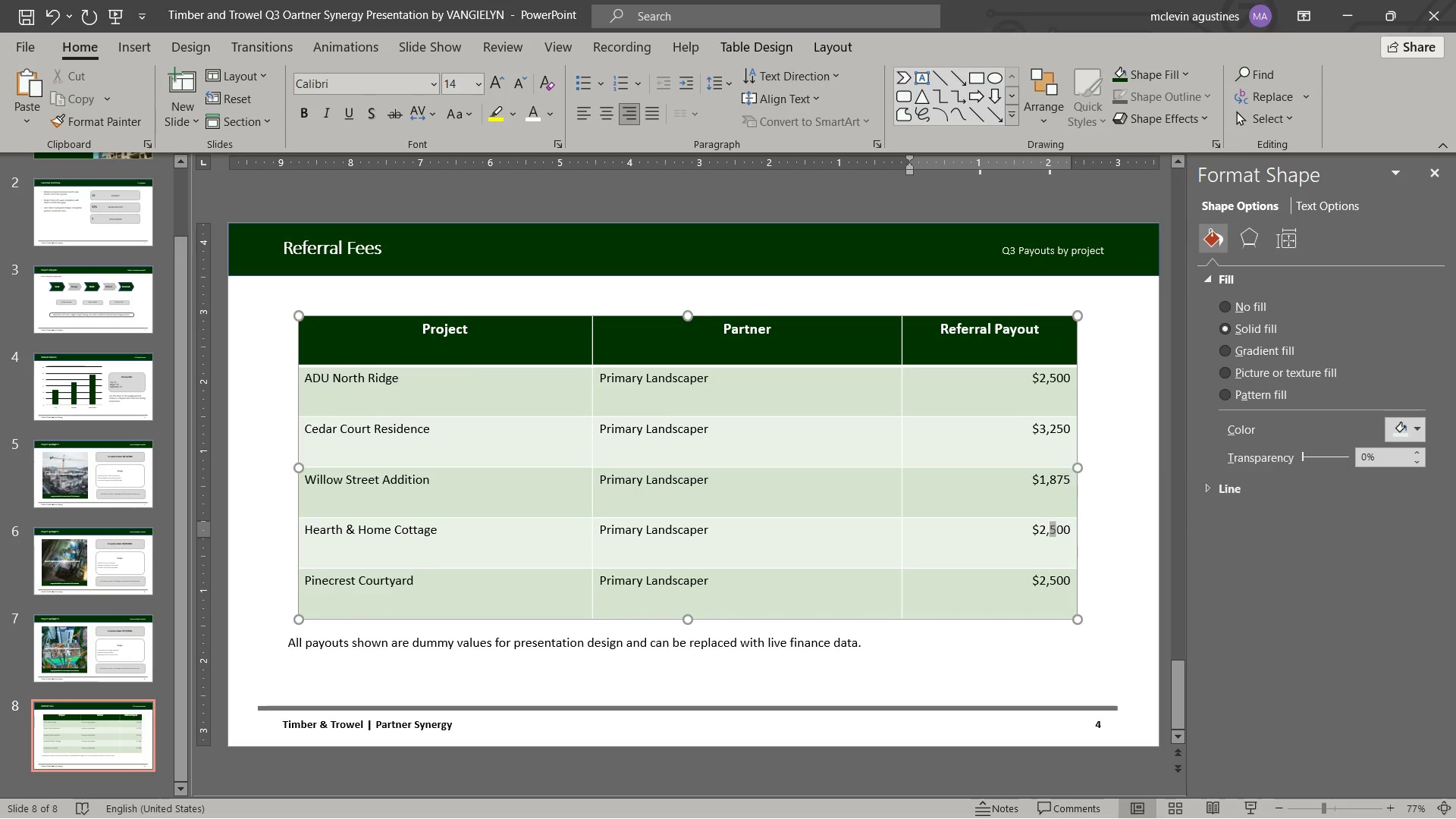 
key(Numpad1)
 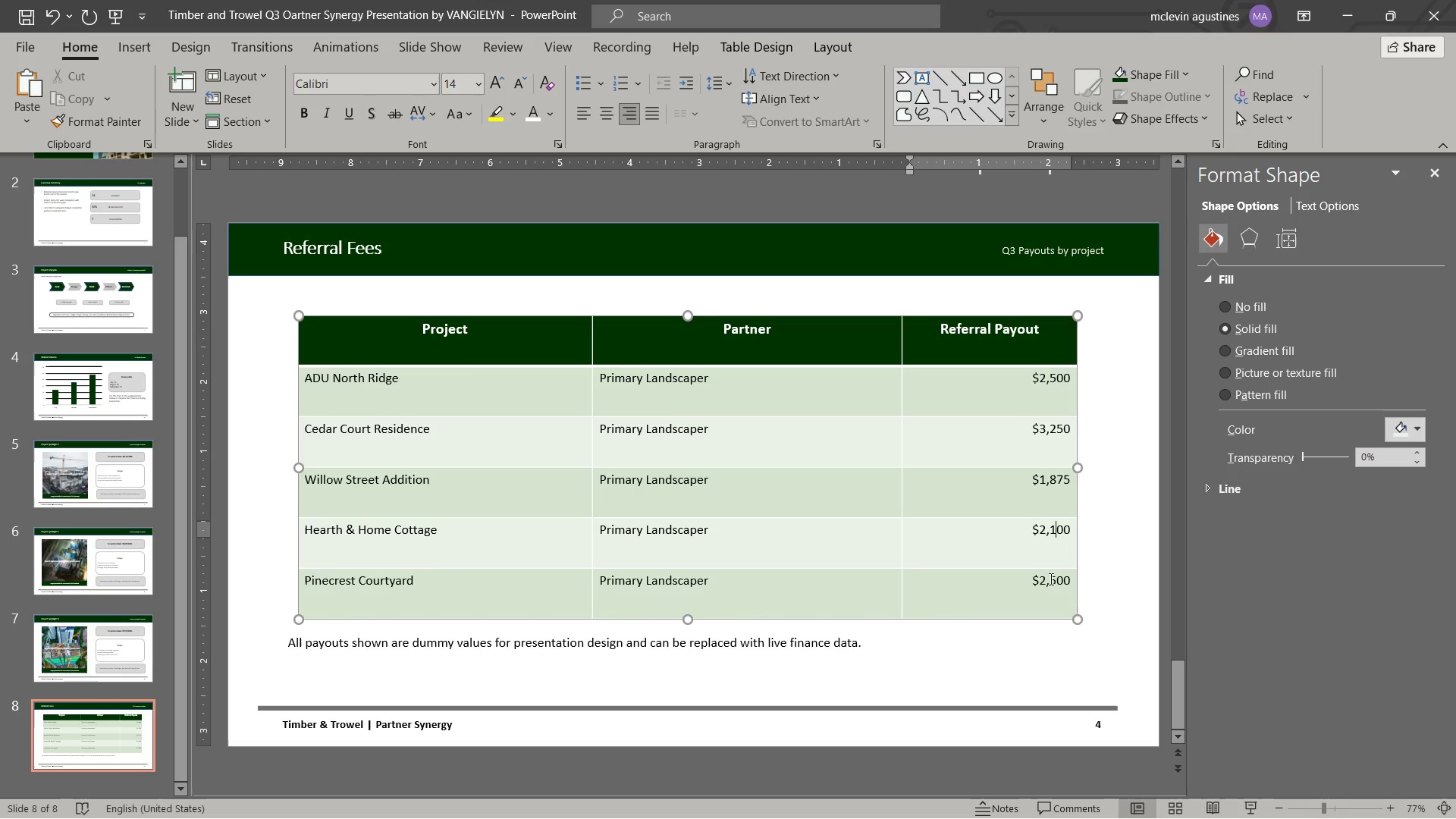 
left_click_drag(start_coordinate=[1053, 579], to_coordinate=[1053, 583])
 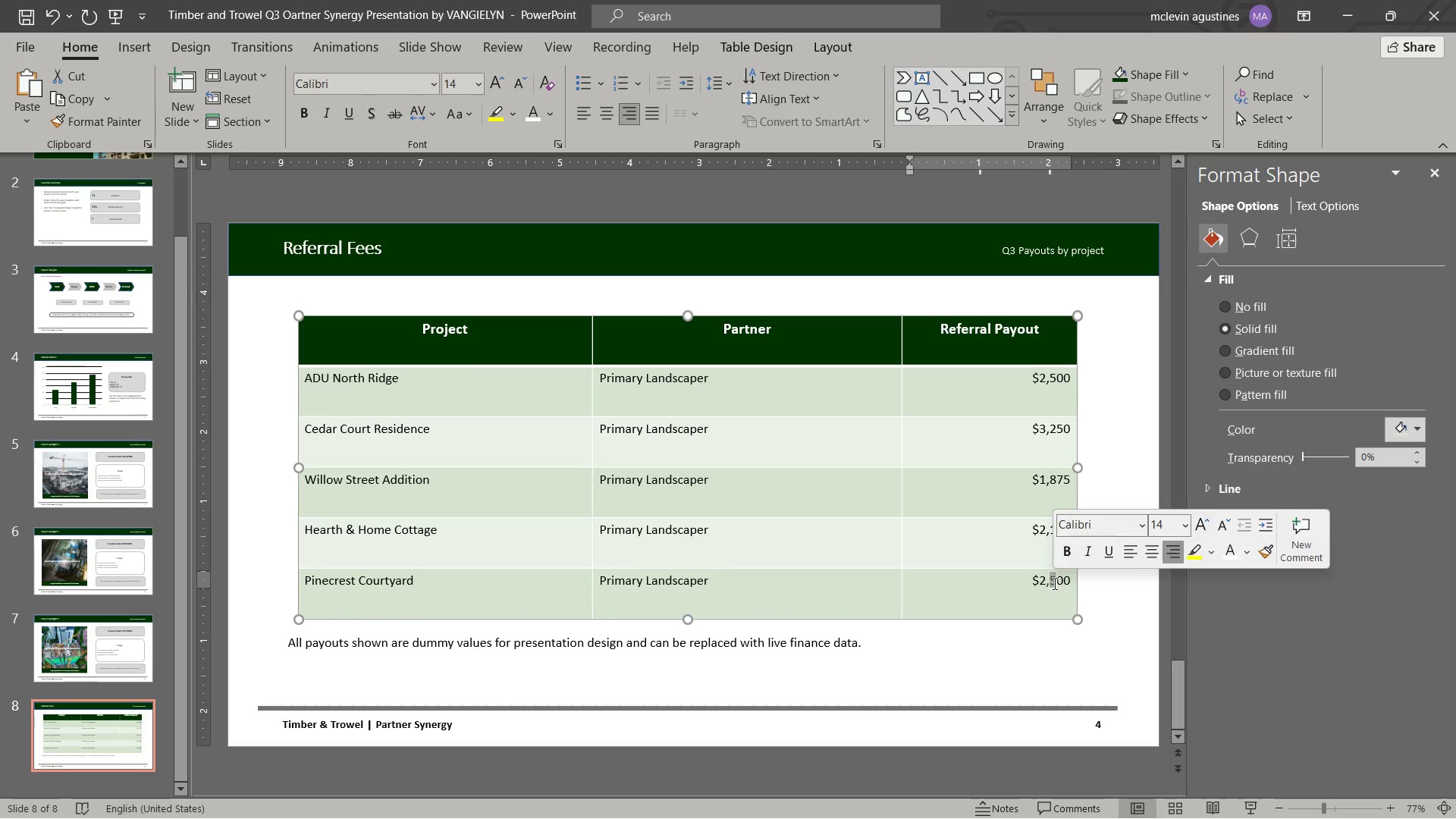 
key(Numpad7)
 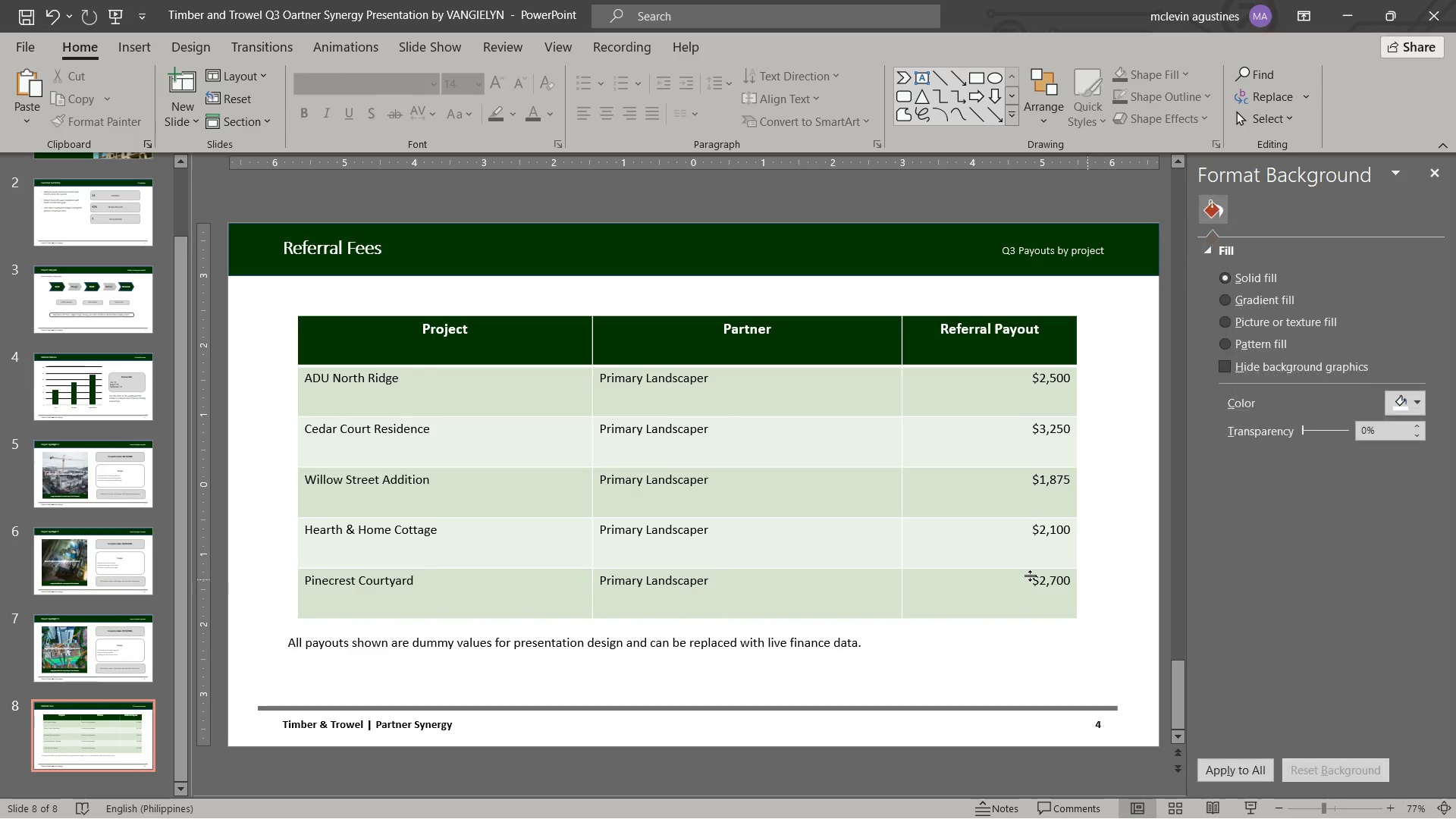 
key(Control+S)
 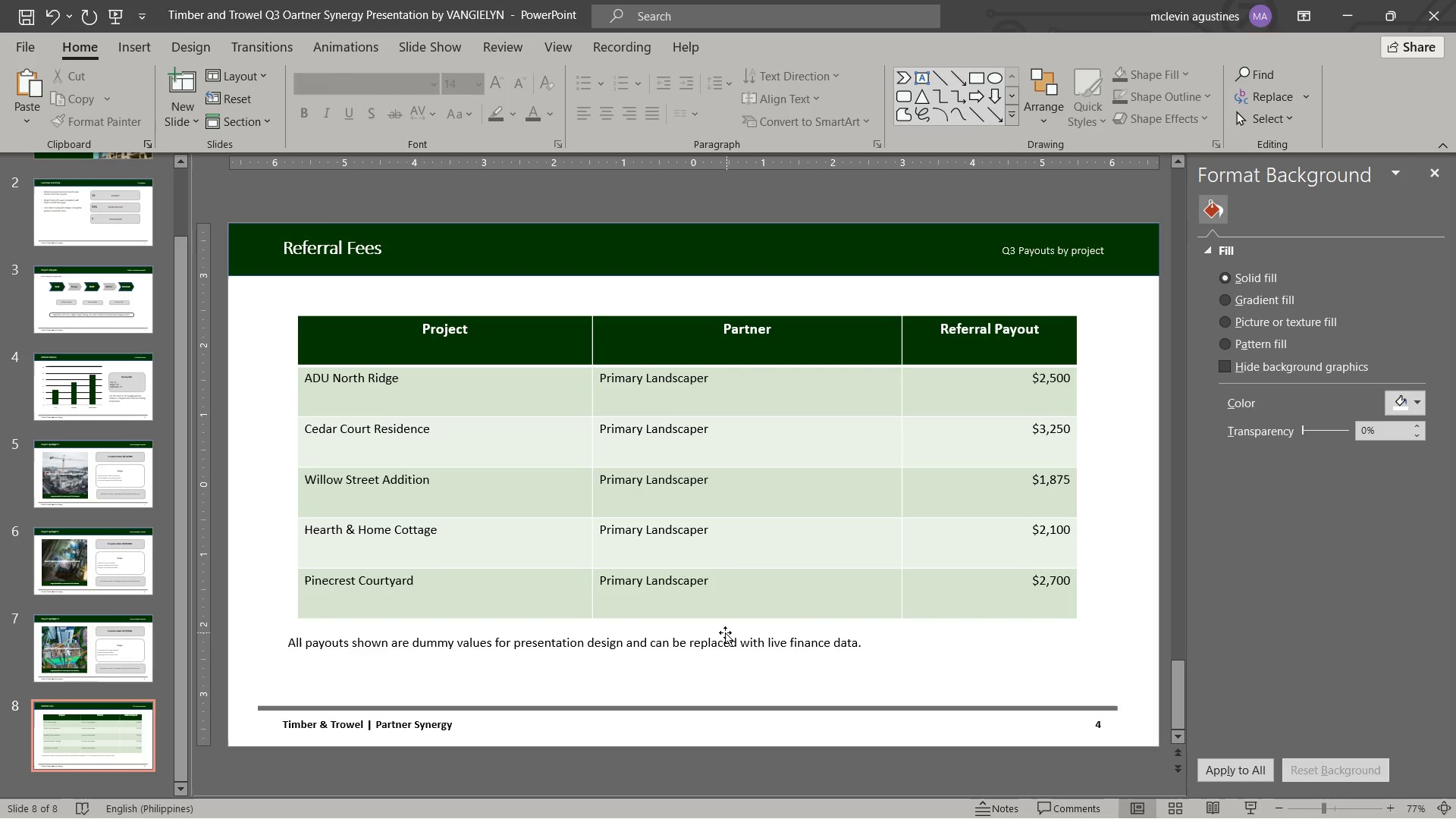 
key(Control+S)
 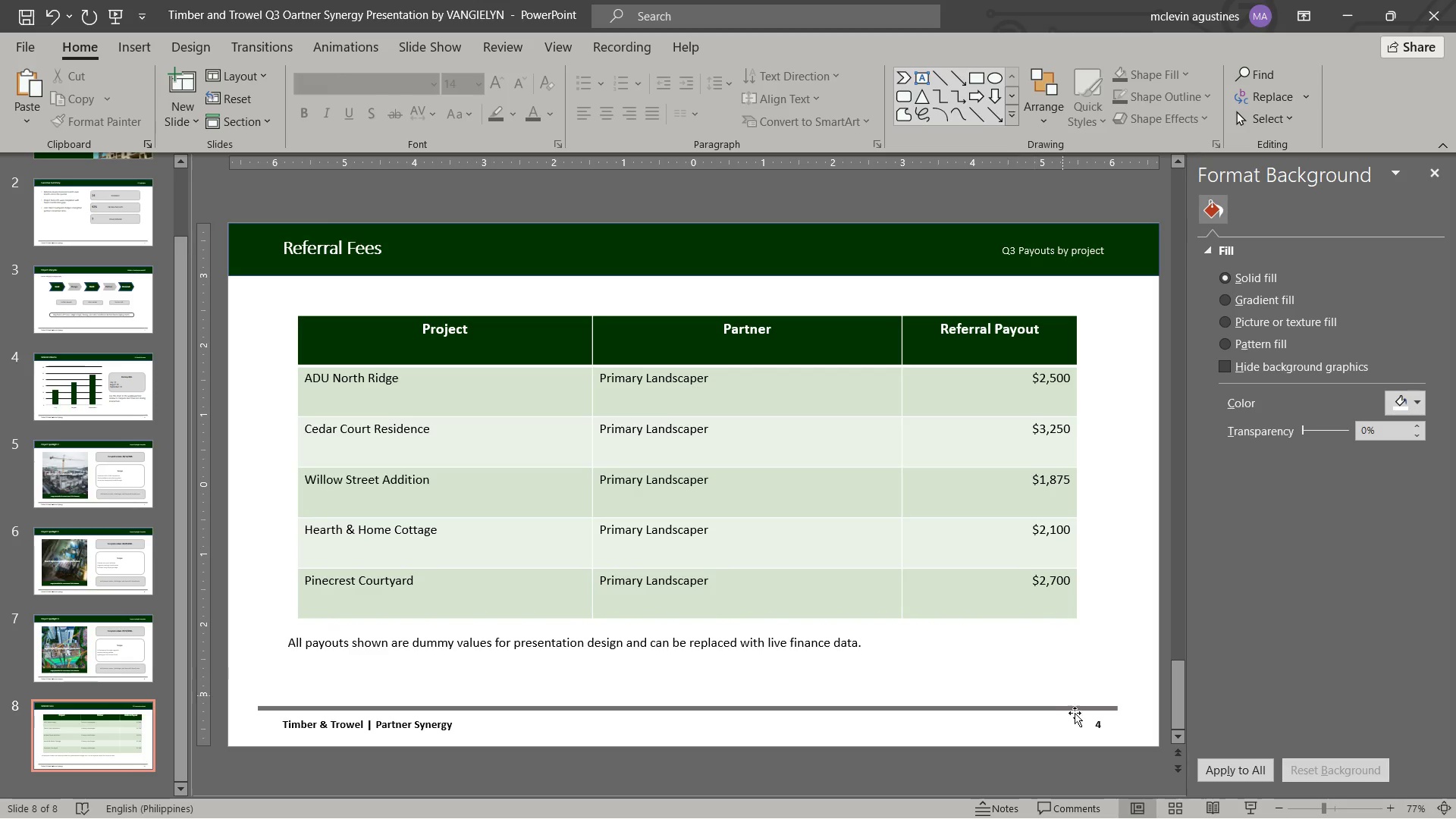 
left_click_drag(start_coordinate=[1094, 720], to_coordinate=[1101, 726])
 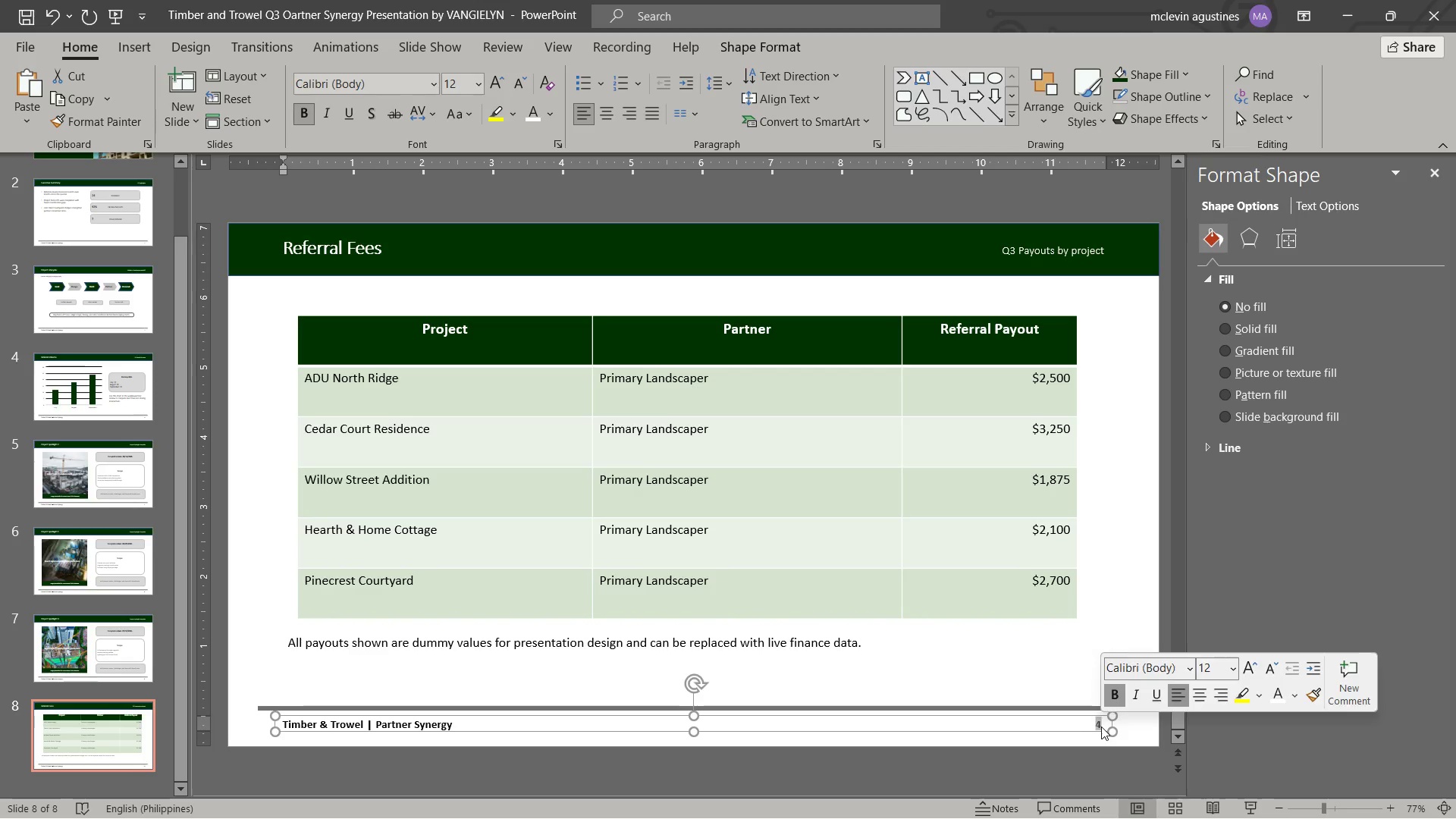 
key(Numpad8)
 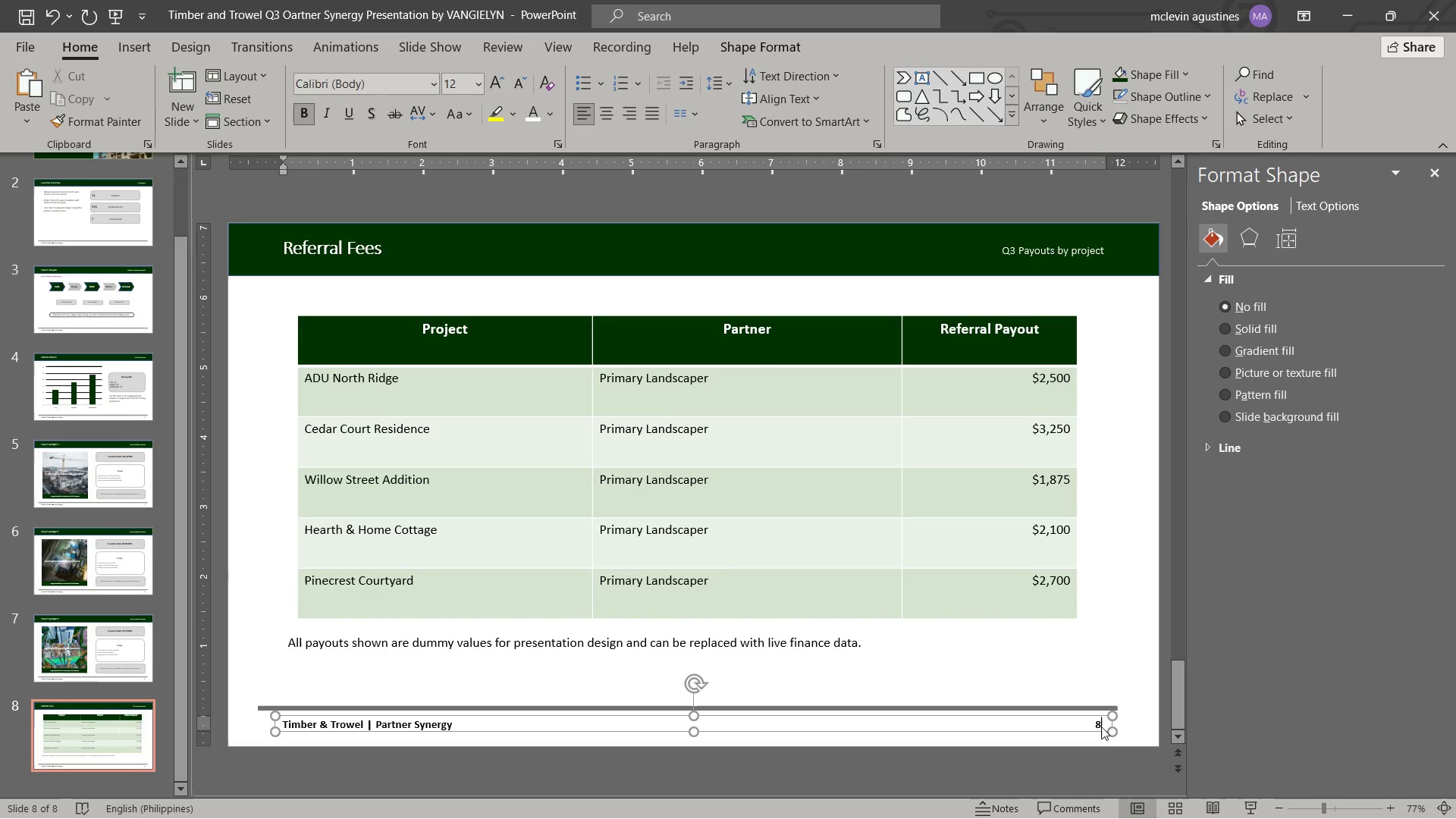 
key(Escape)
 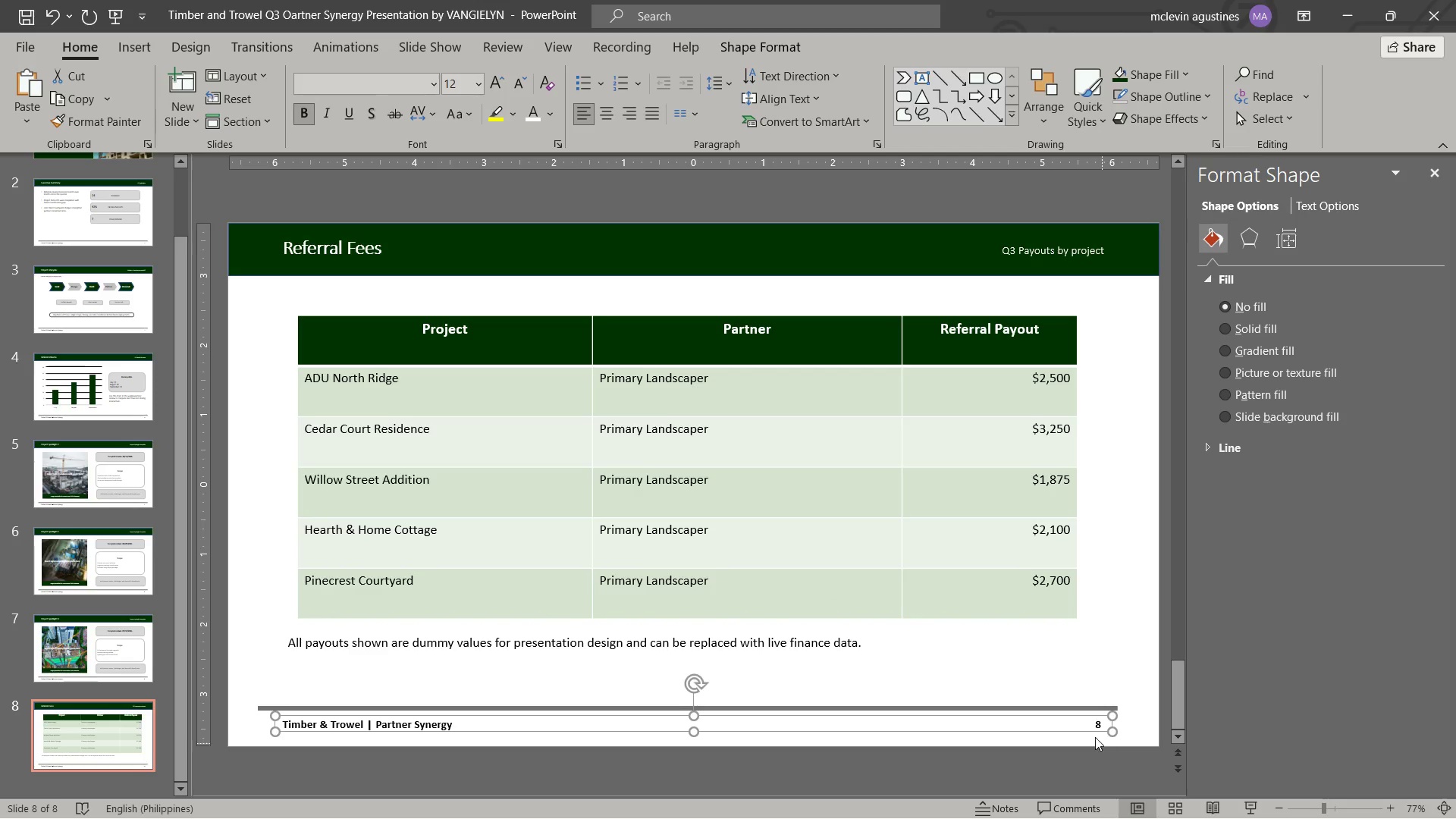 
key(Escape)
 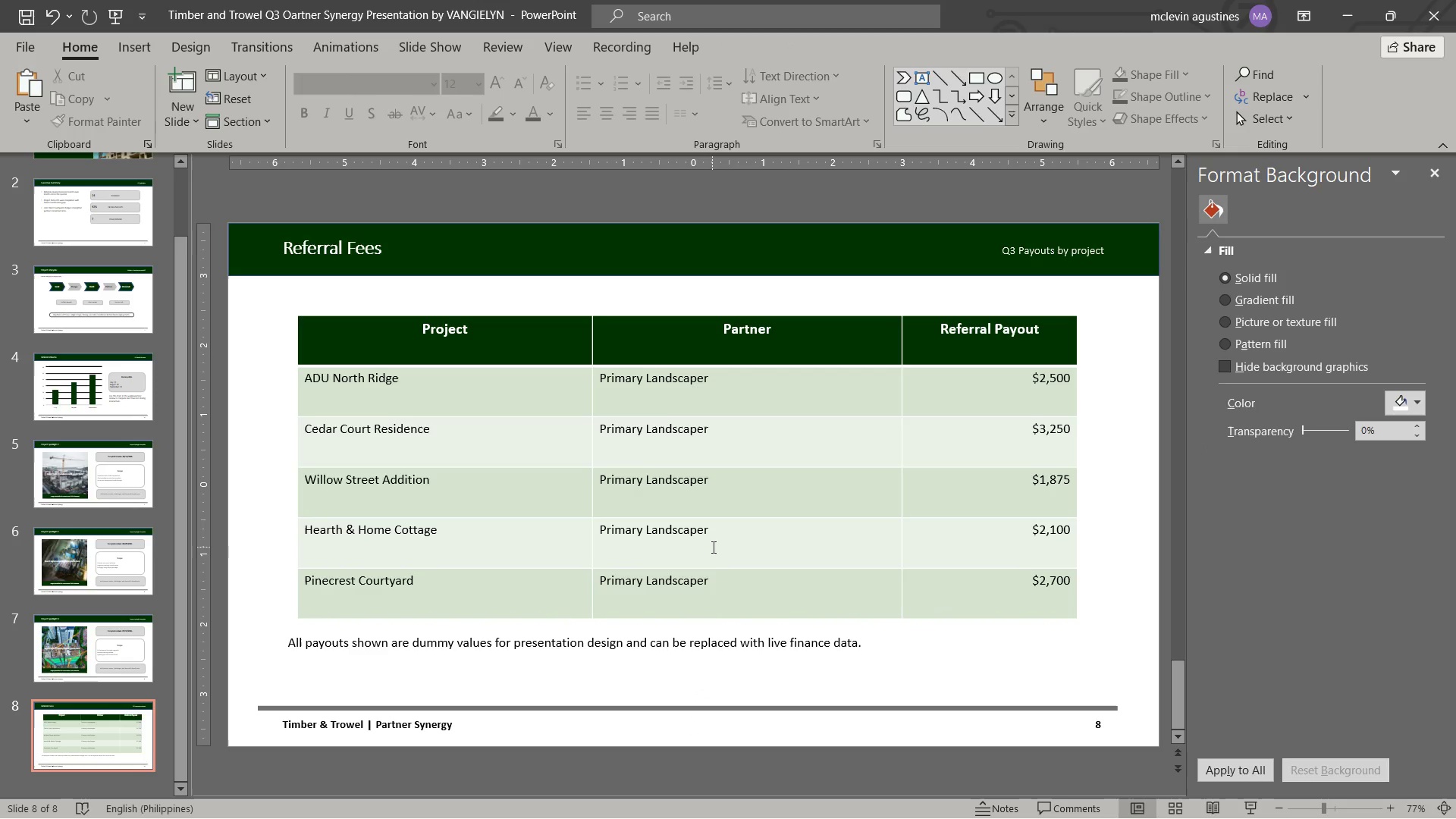 
key(Control+S)
 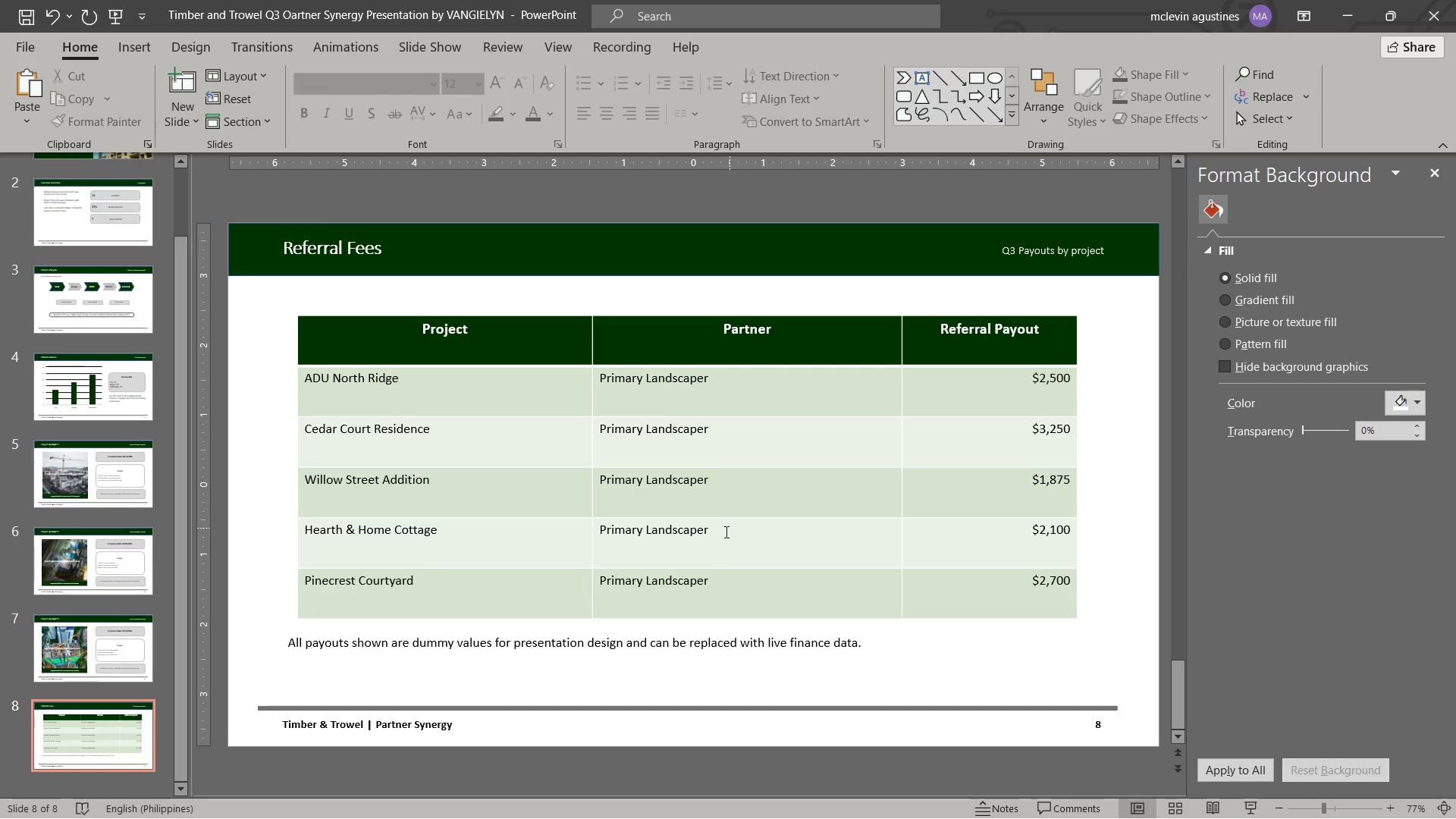 
left_click([686, 646])
 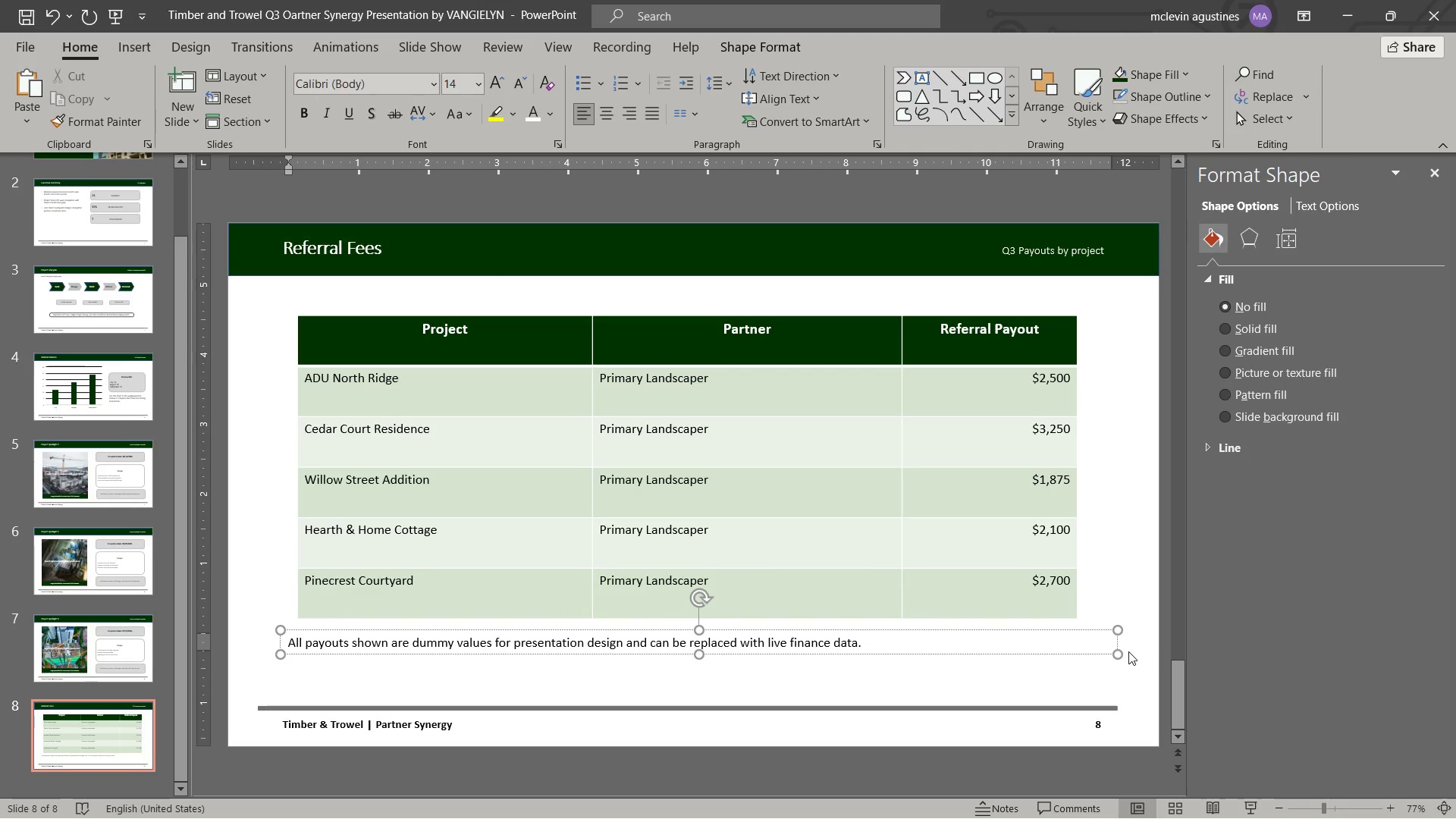 
left_click_drag(start_coordinate=[1121, 654], to_coordinate=[1021, 639])
 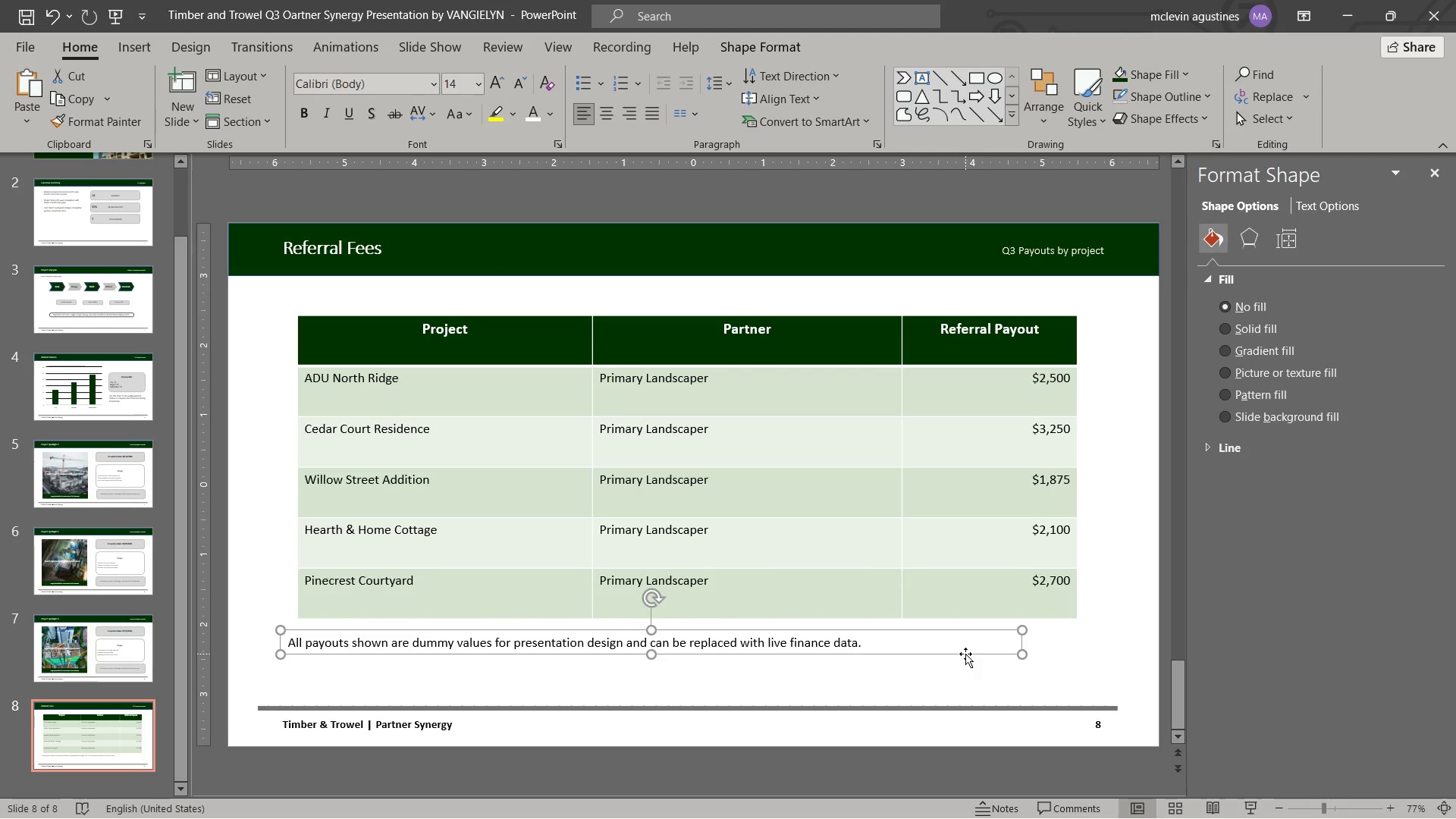 
left_click_drag(start_coordinate=[965, 654], to_coordinate=[980, 657])
 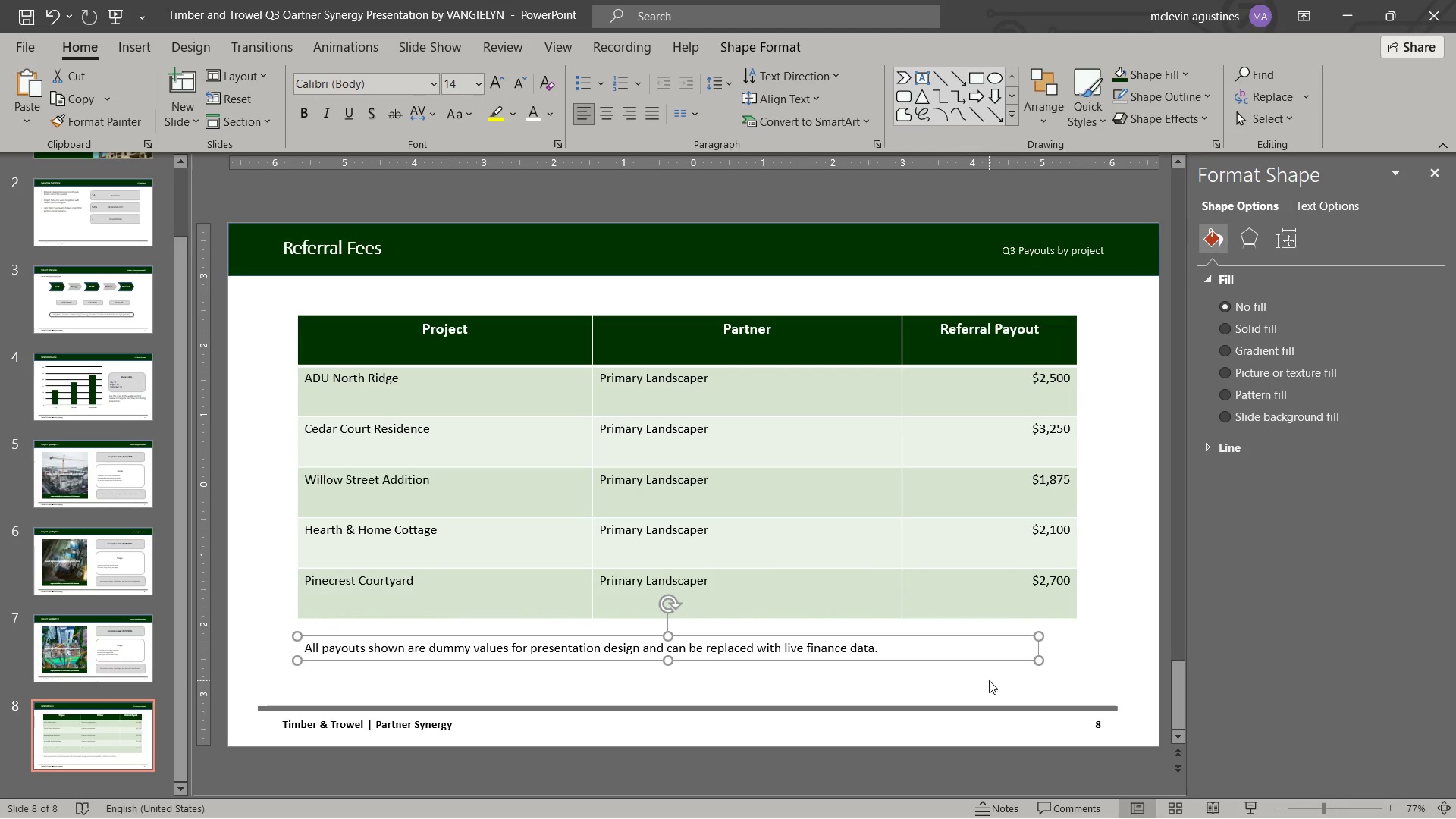 
left_click([989, 680])
 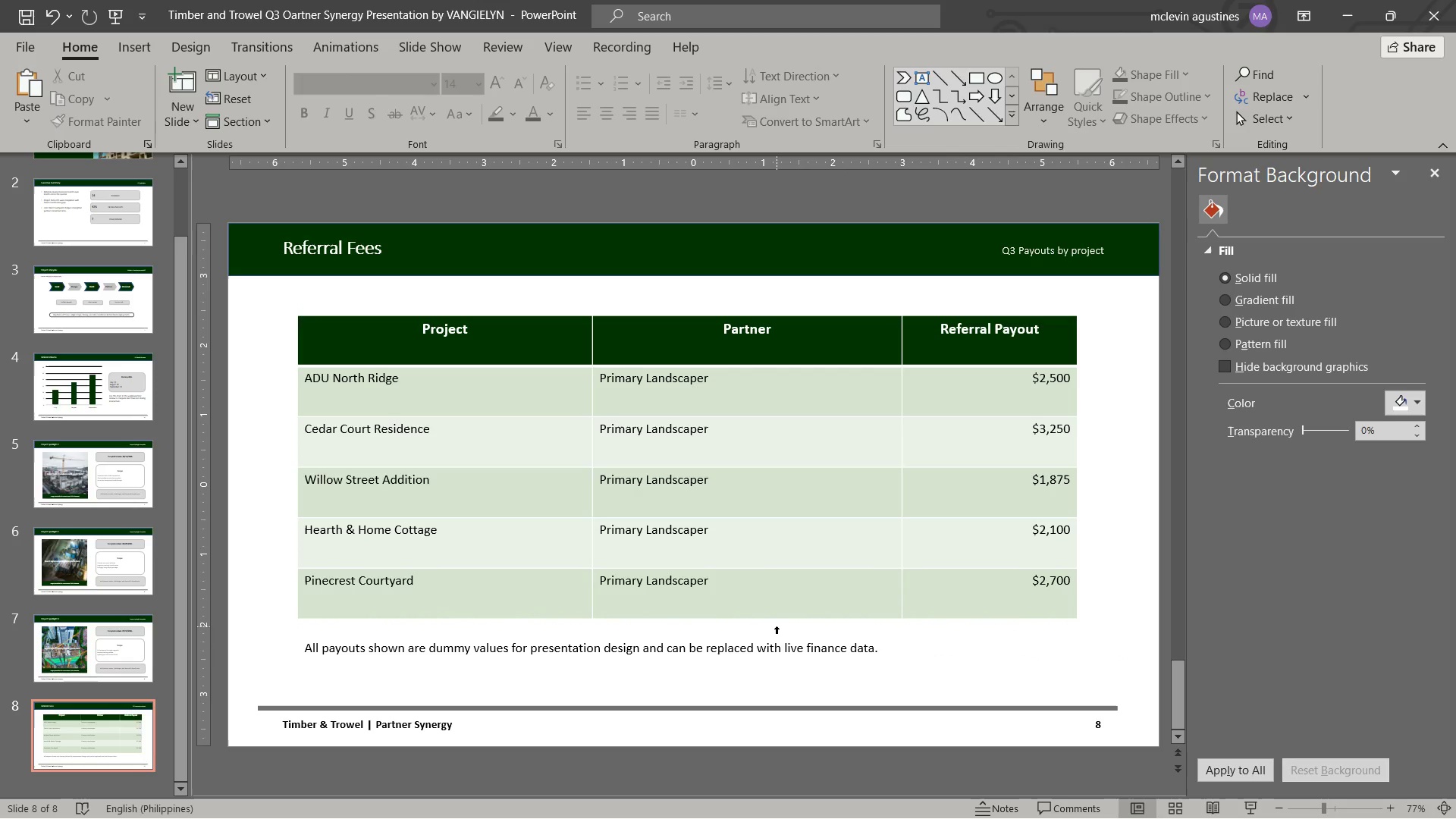 
key(Control+S)
 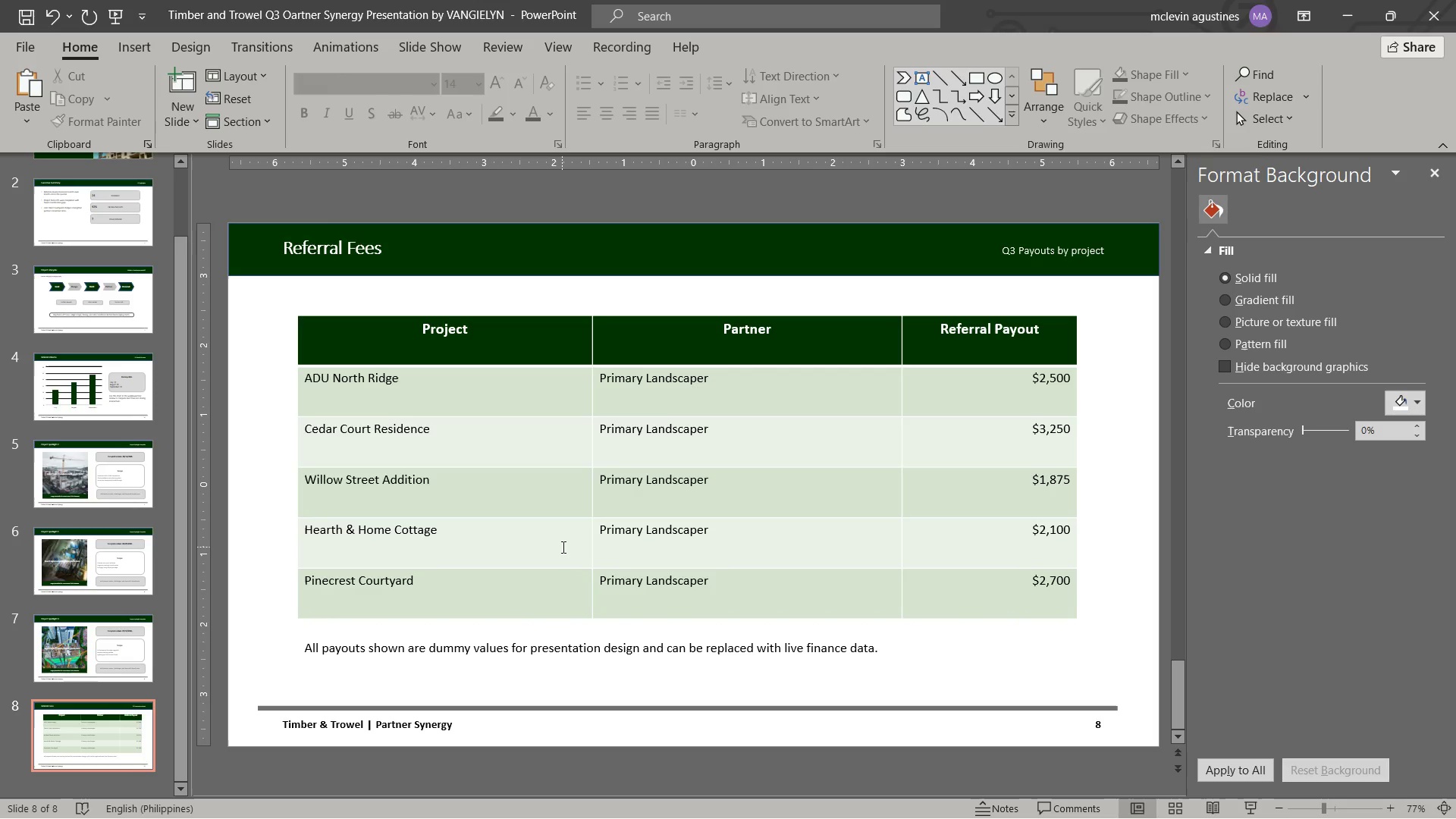 
wait(9.72)
 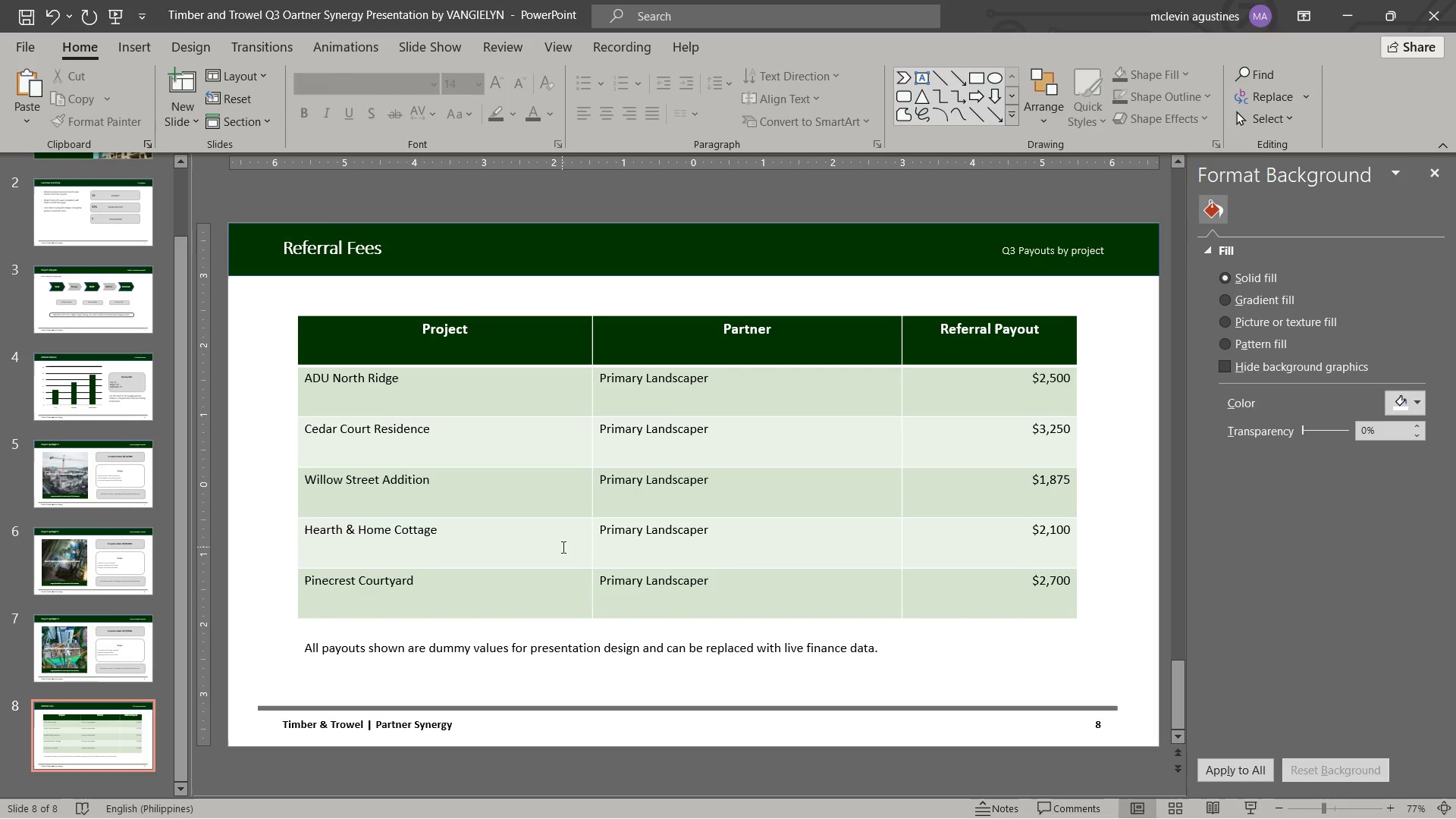 
key(Alt+AltLeft)
 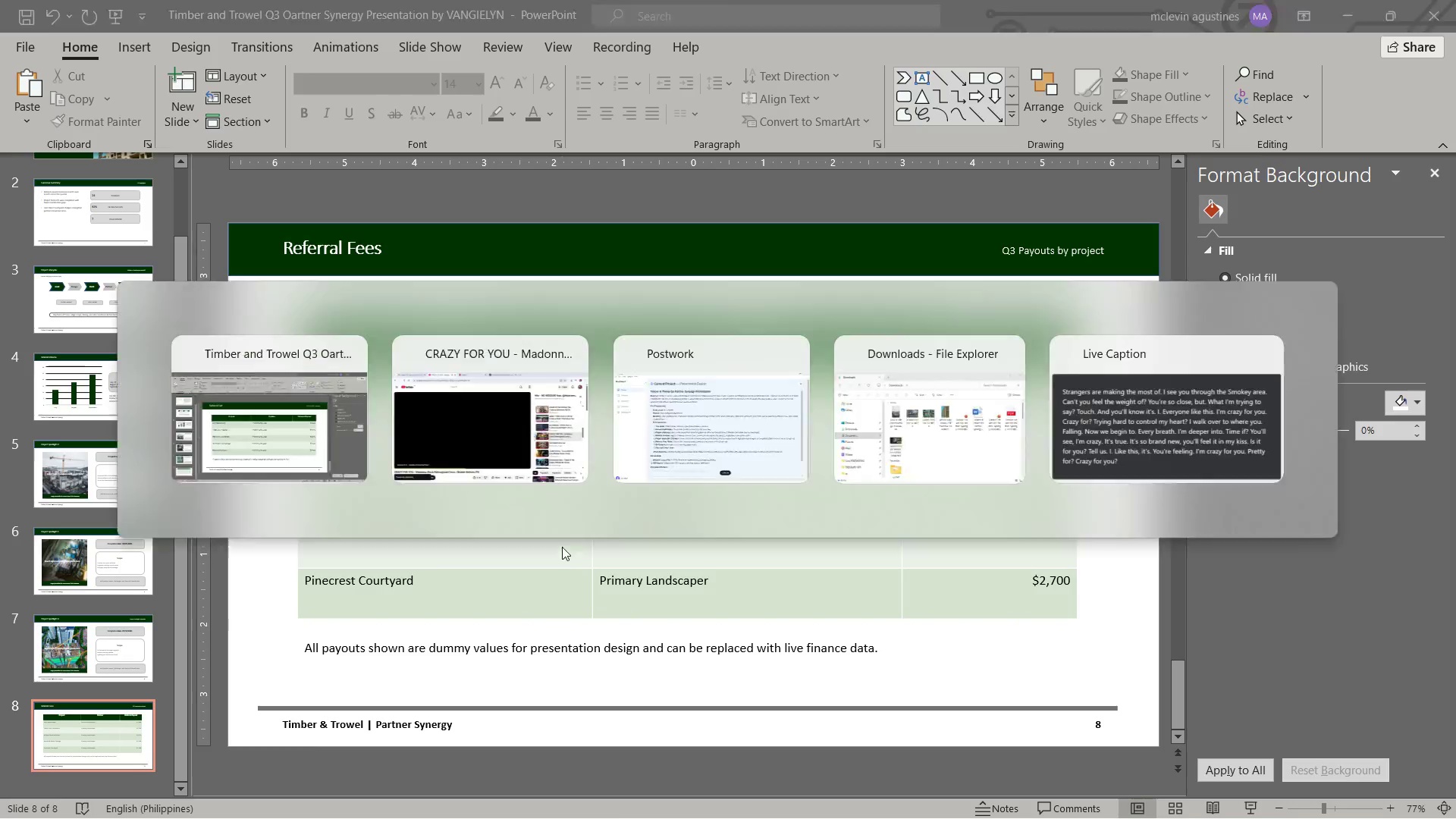 
key(Alt+Tab)
 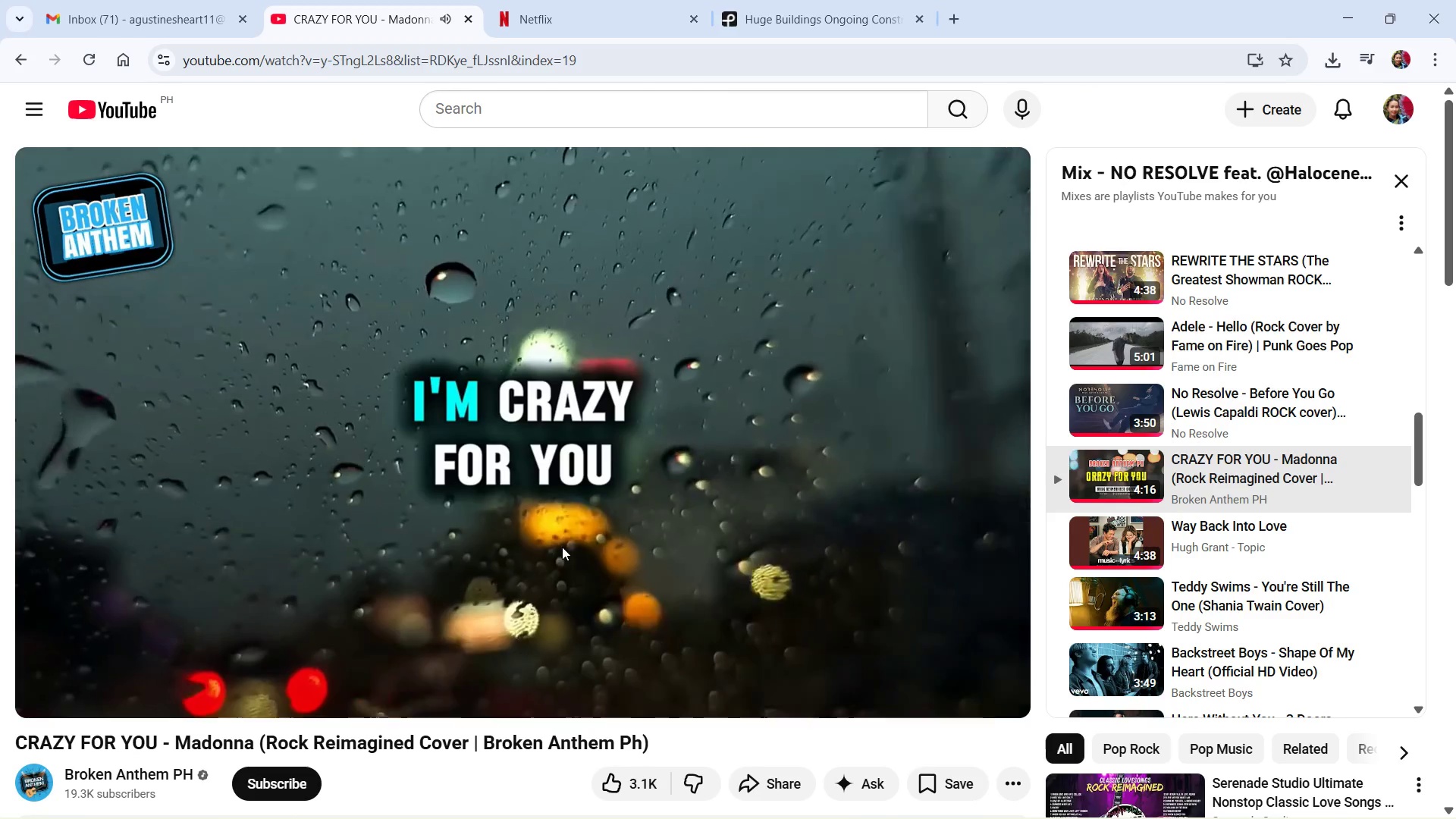 
key(Alt+AltLeft)
 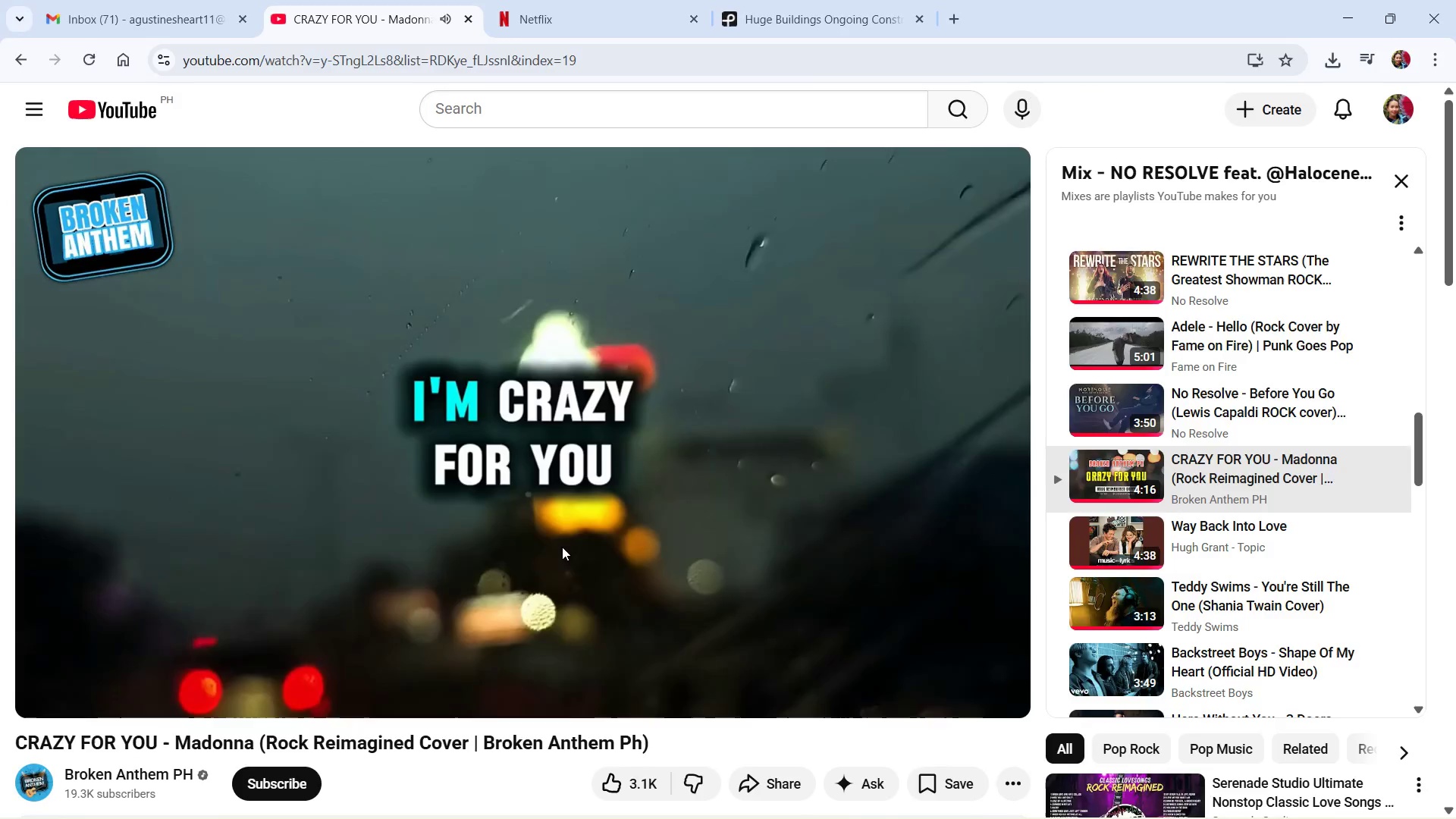 
key(Alt+Tab)
 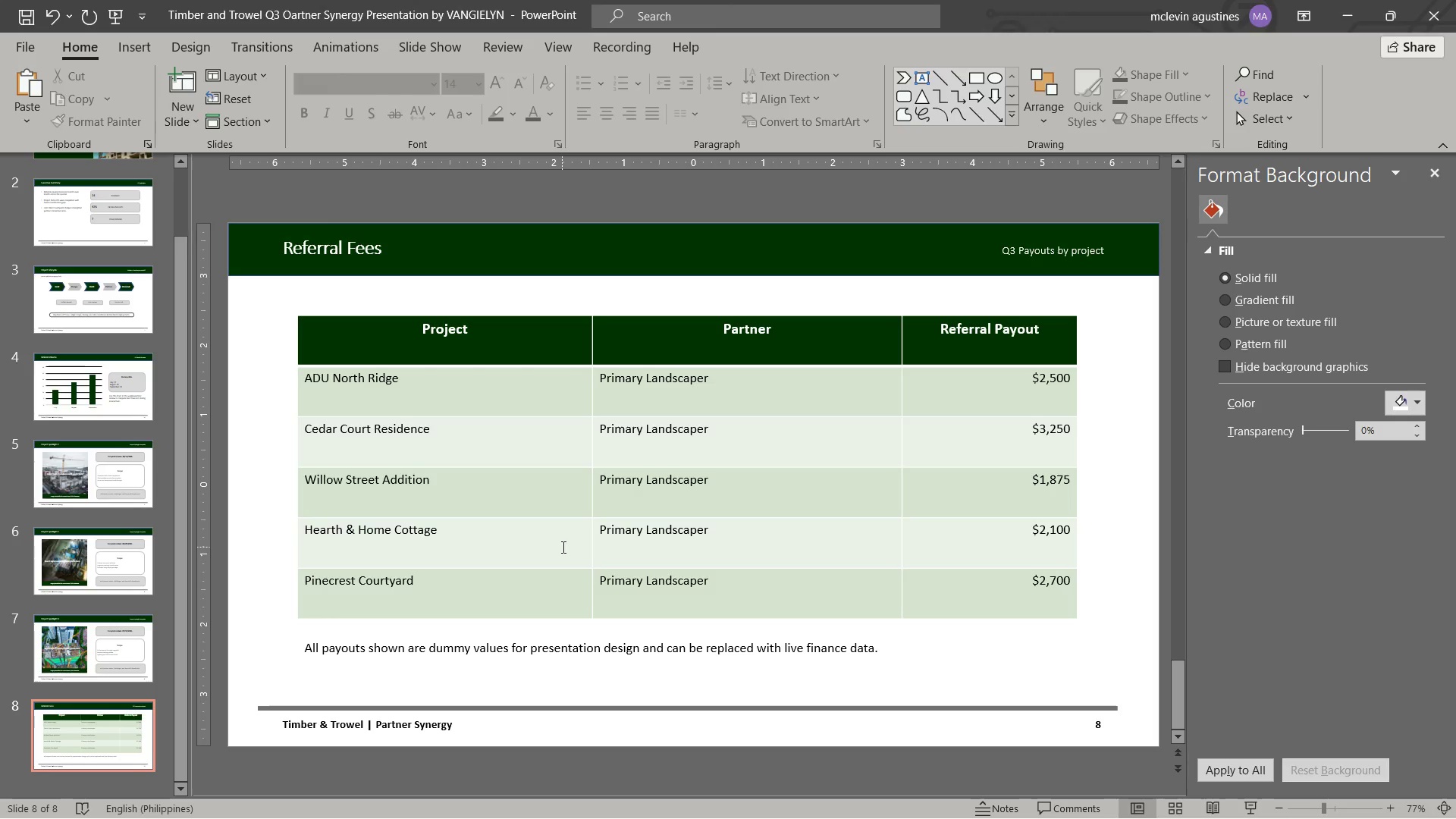 
key(Alt+Tab)
 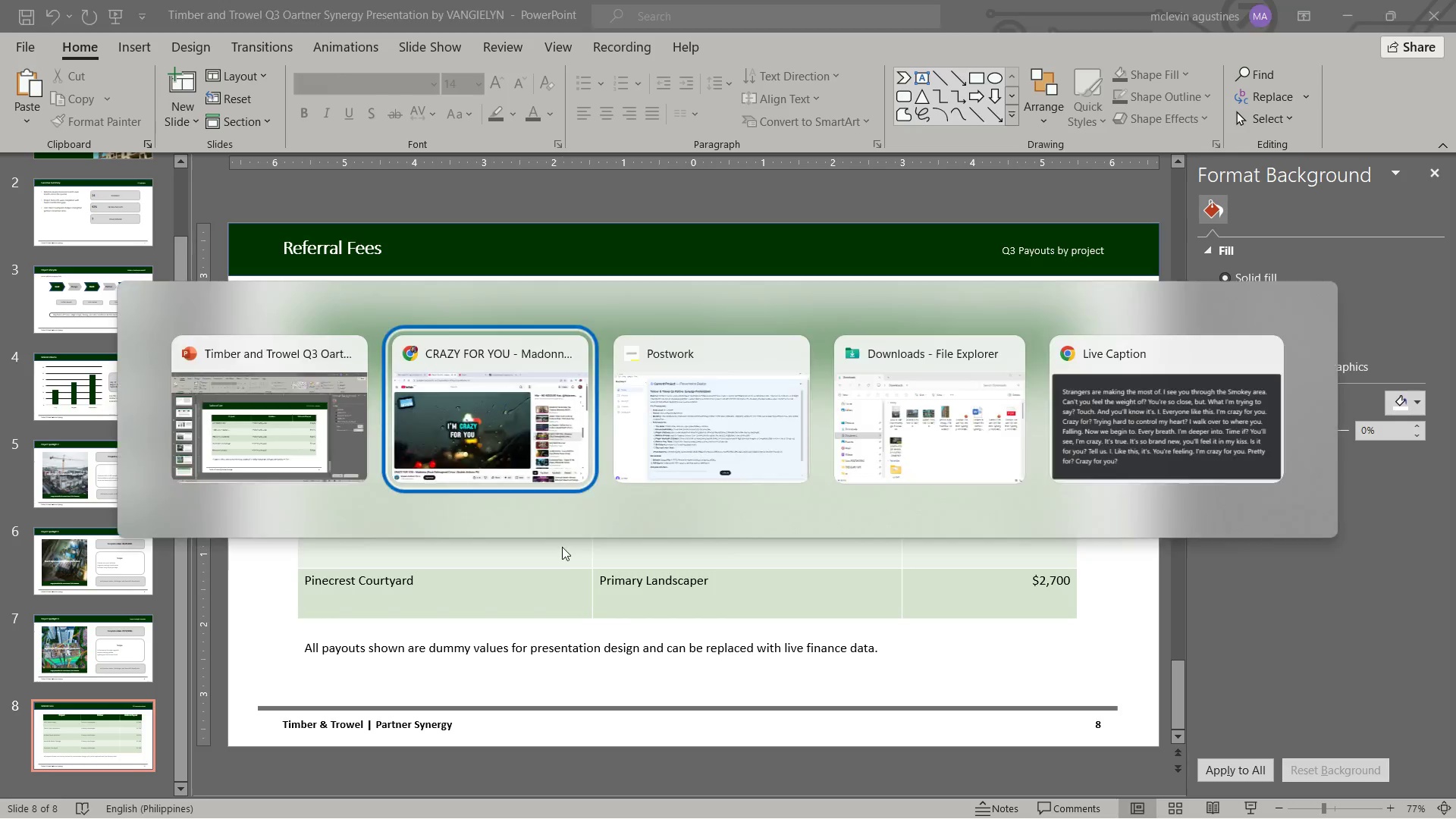 
key(Alt+Tab)